 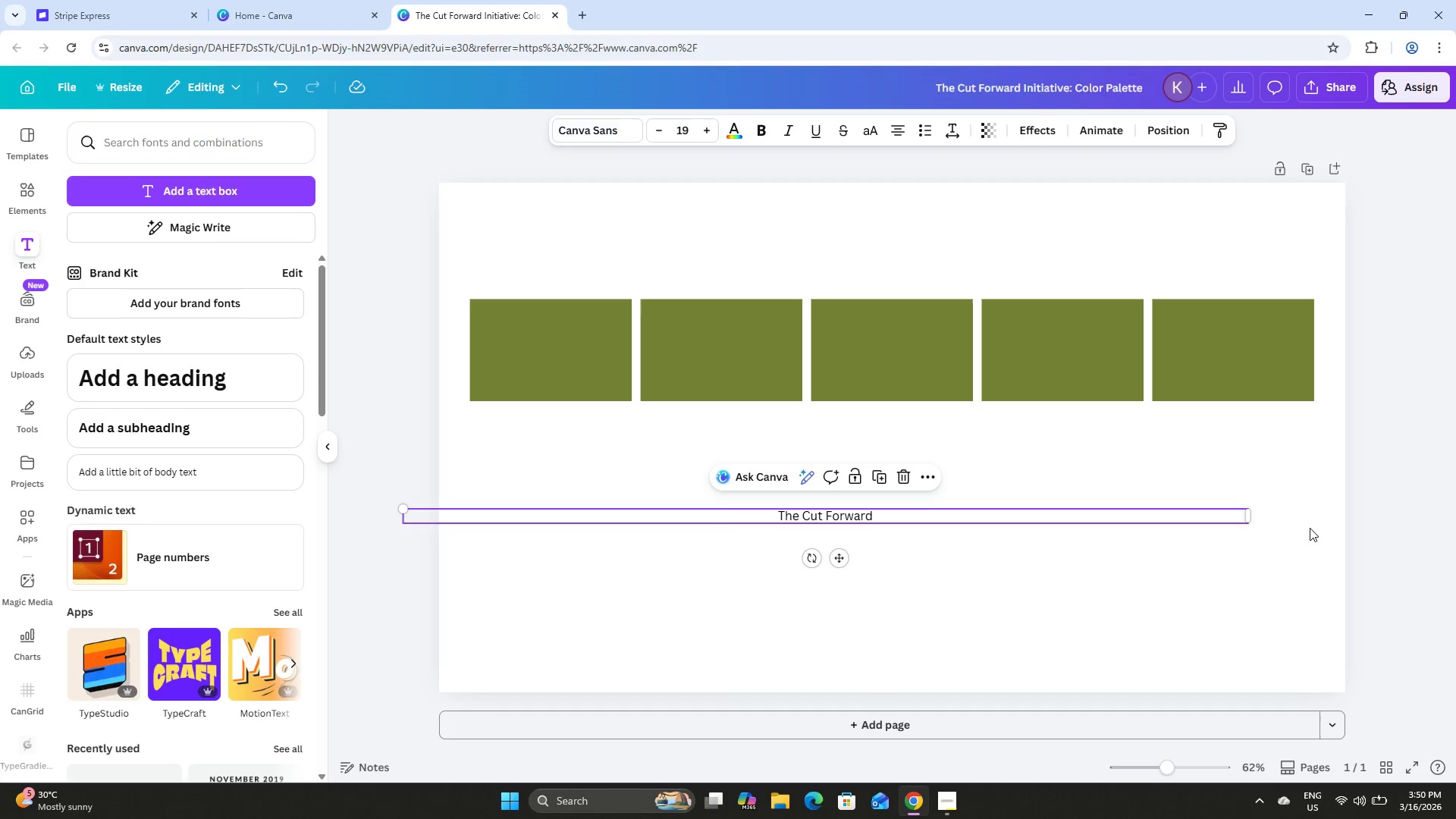 
left_click_drag(start_coordinate=[1250, 516], to_coordinate=[701, 526])
 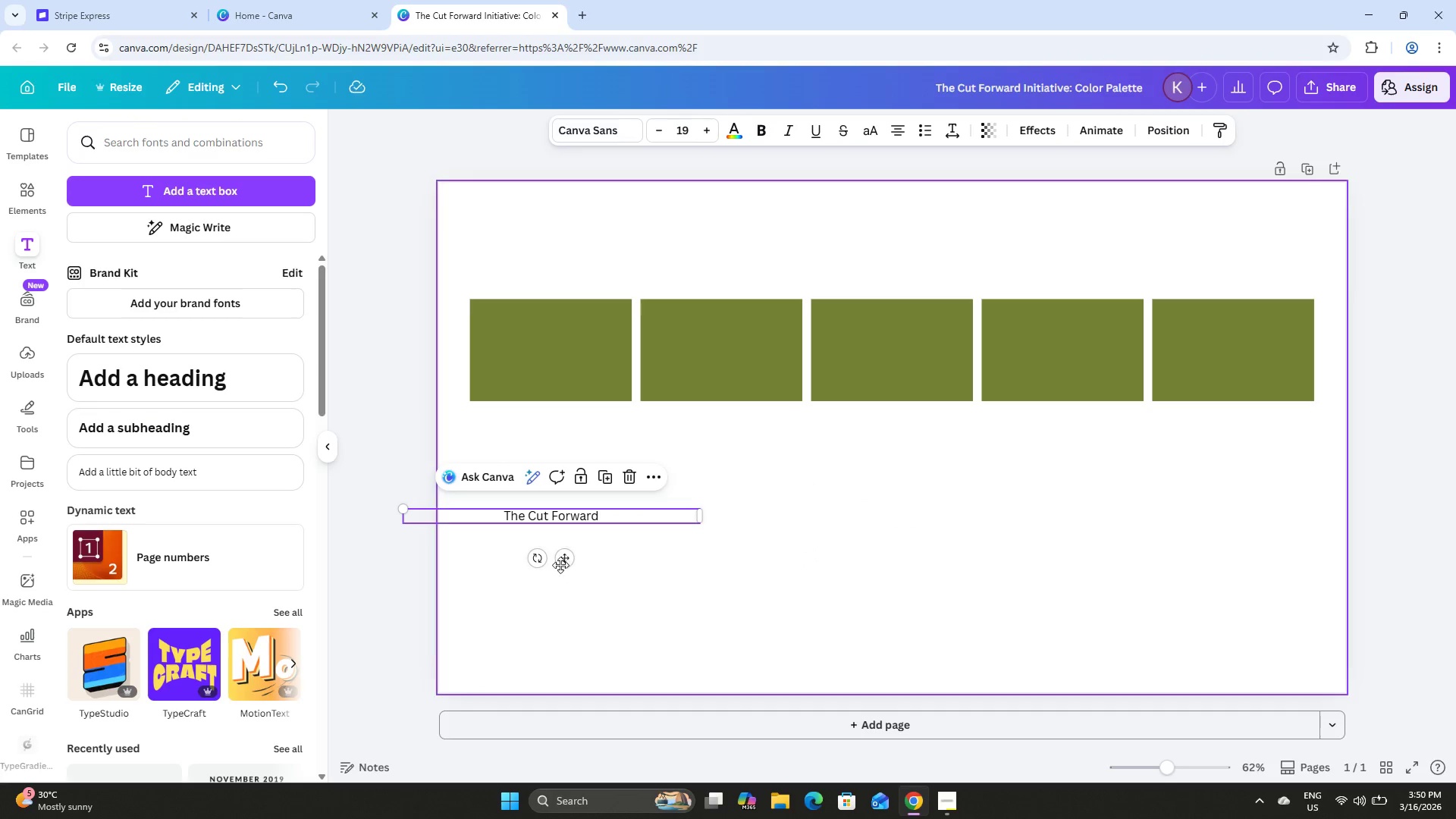 
left_click_drag(start_coordinate=[562, 561], to_coordinate=[811, 588])
 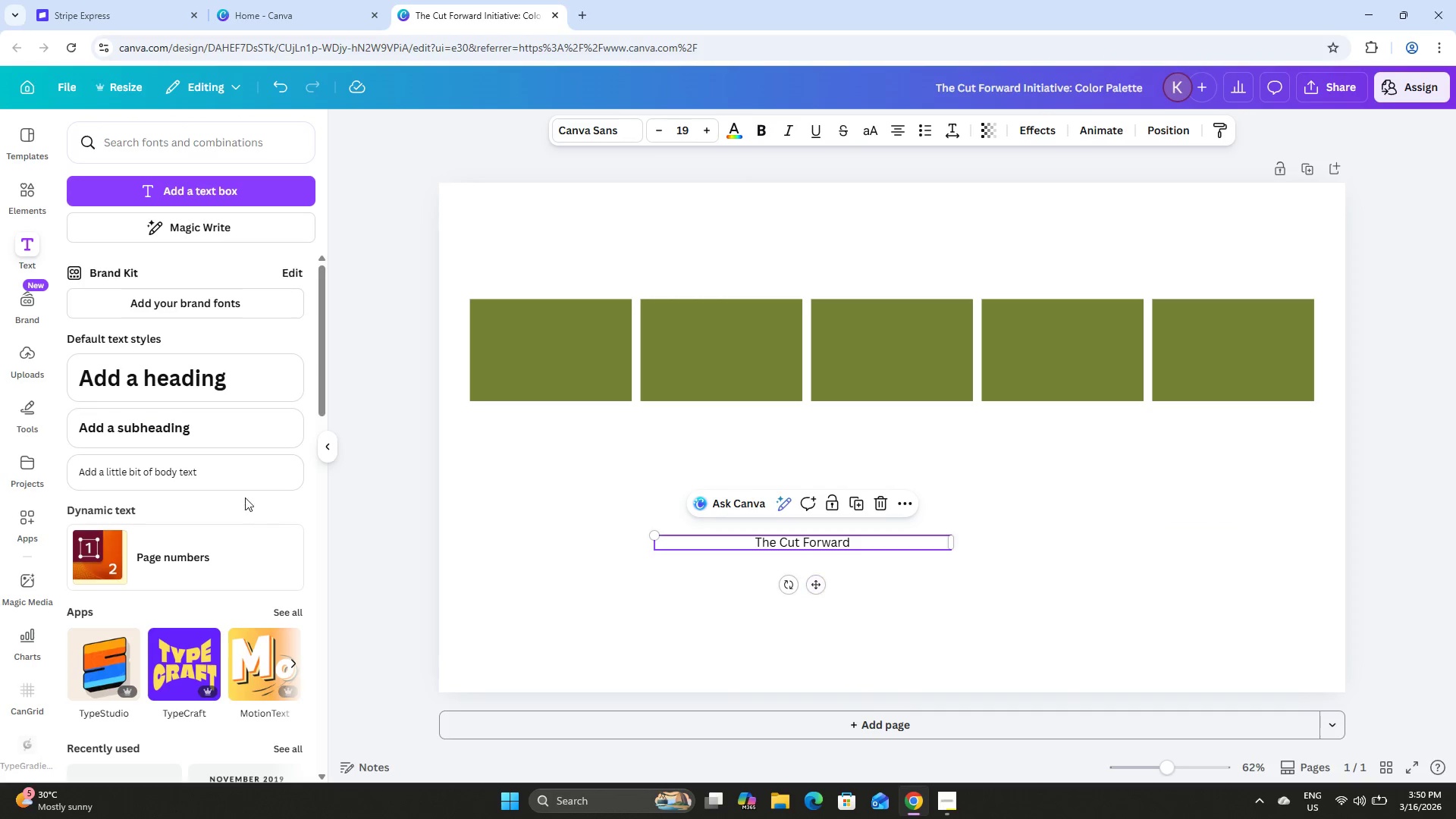 
scroll: coordinate [249, 487], scroll_direction: down, amount: 13.0
 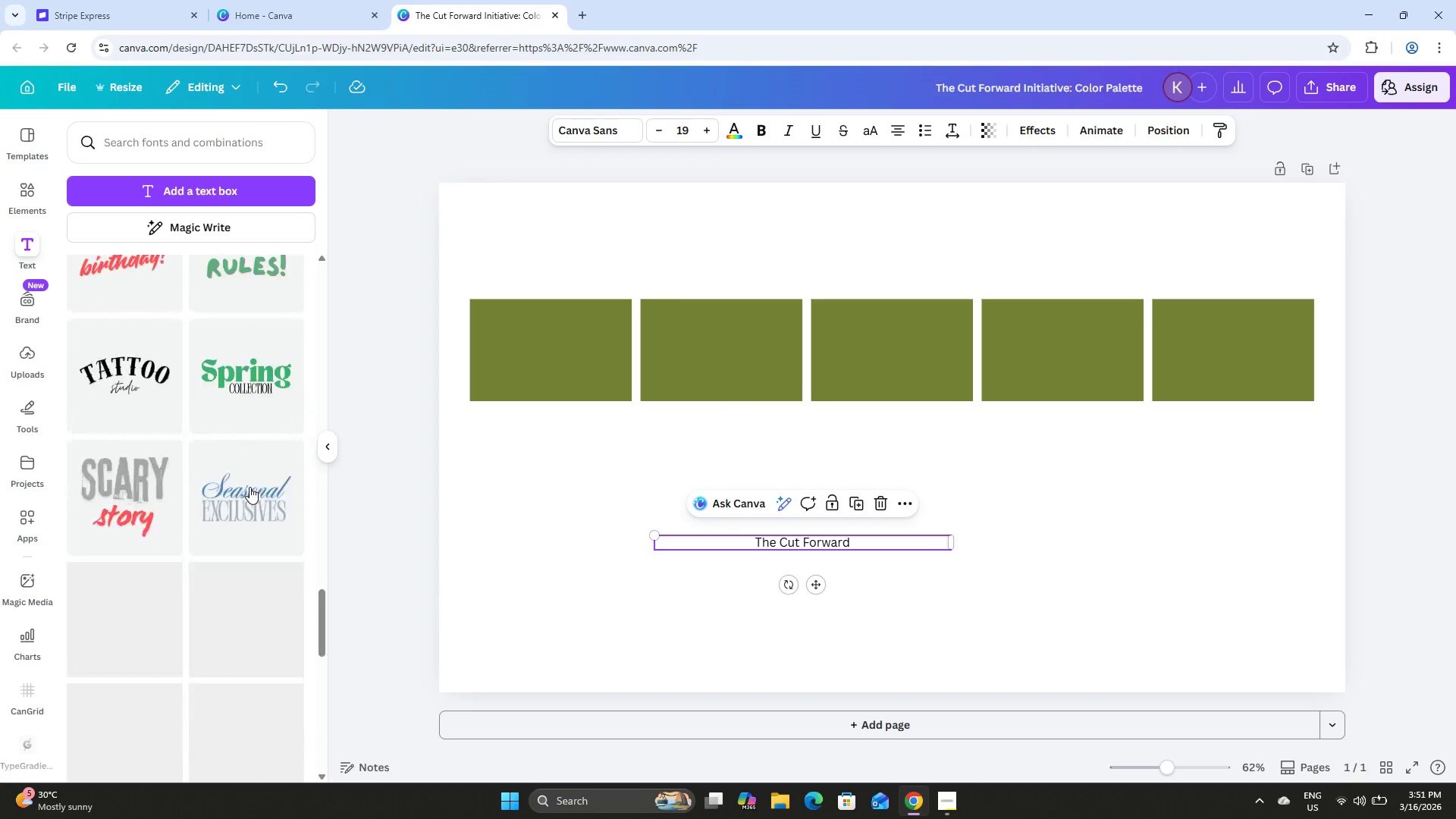 
scroll: coordinate [250, 479], scroll_direction: up, amount: 52.0
 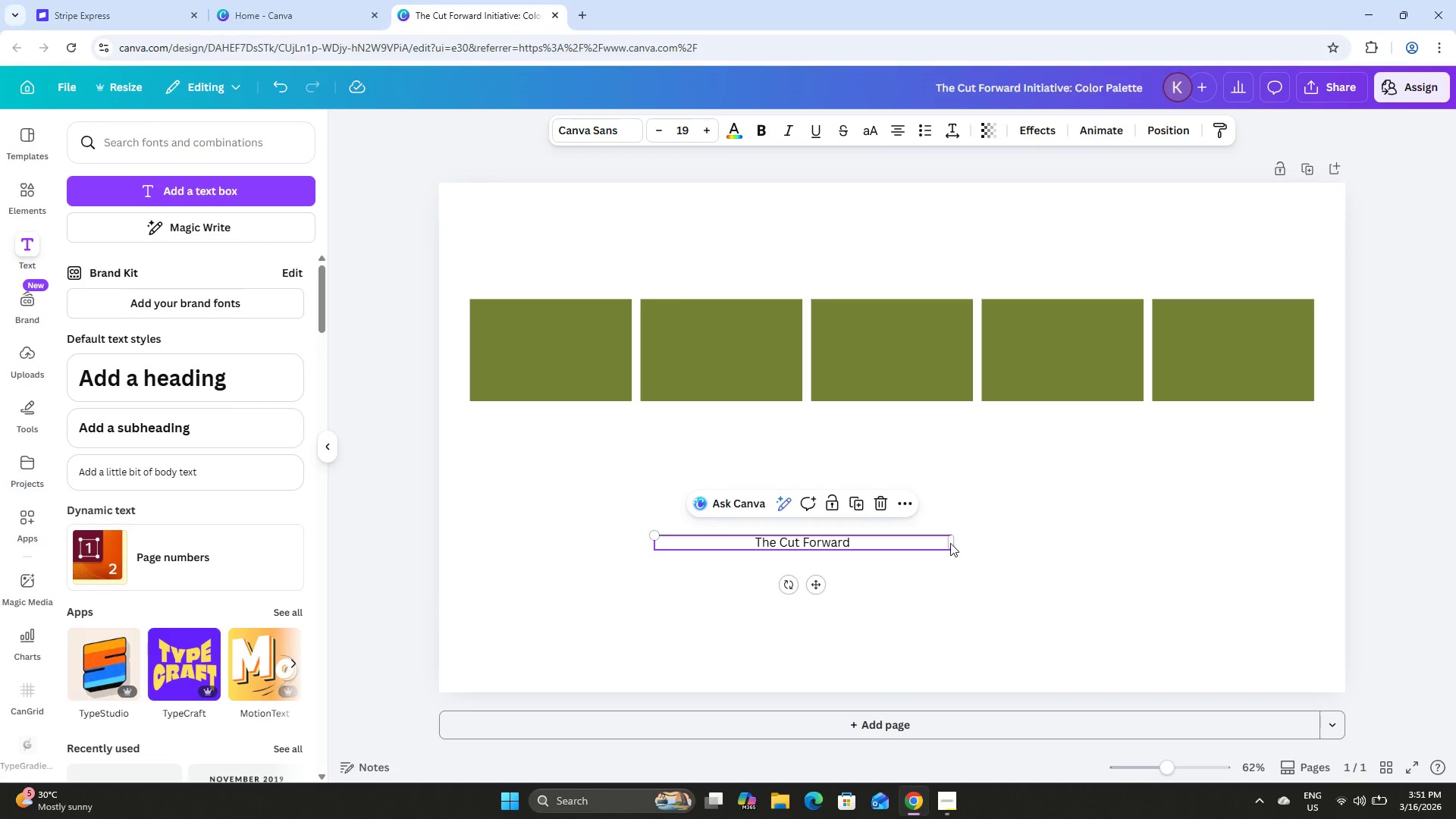 
left_click_drag(start_coordinate=[953, 542], to_coordinate=[863, 535])
 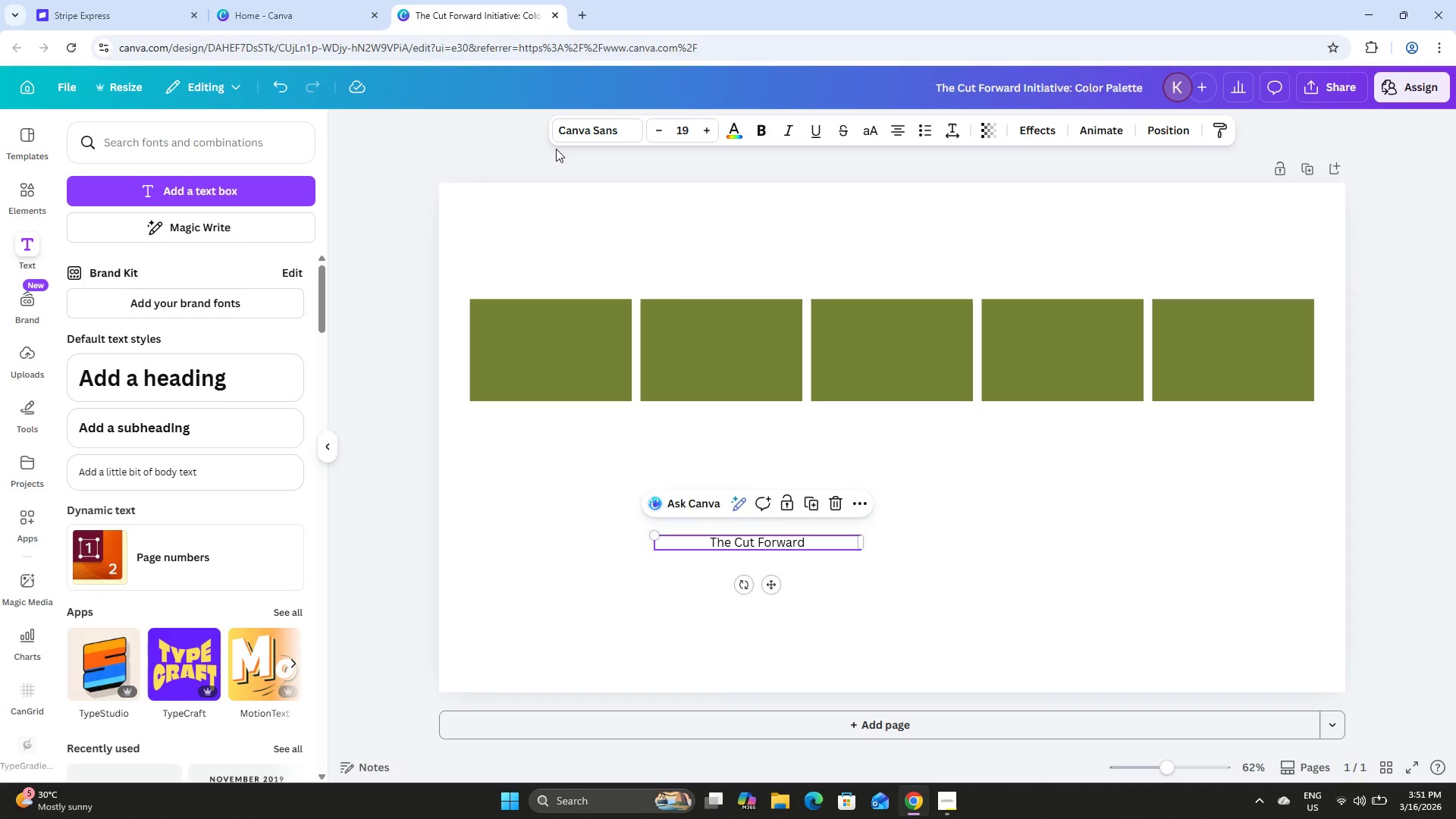 
left_click([590, 125])
 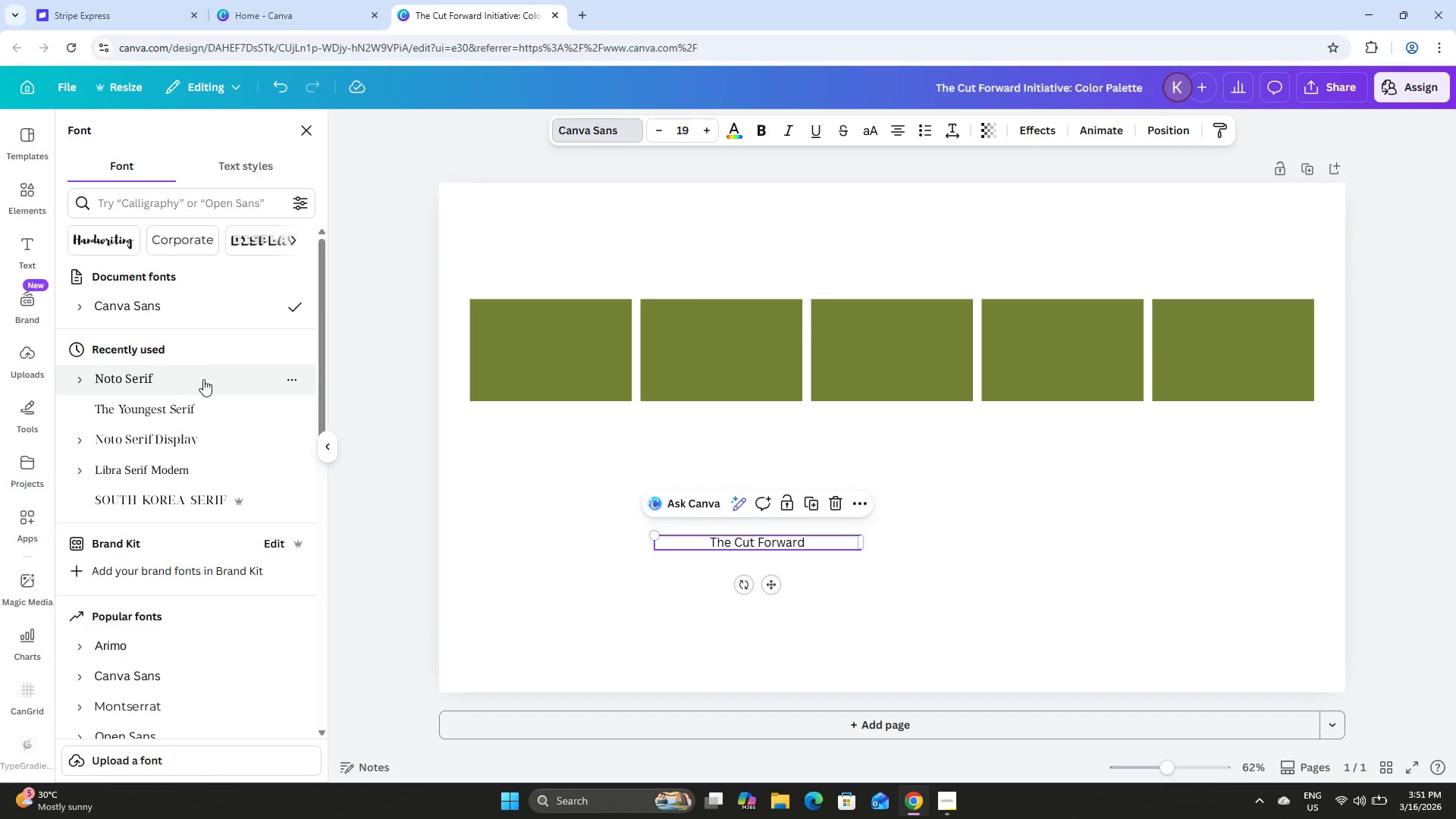 
scroll: coordinate [216, 344], scroll_direction: down, amount: 7.0
 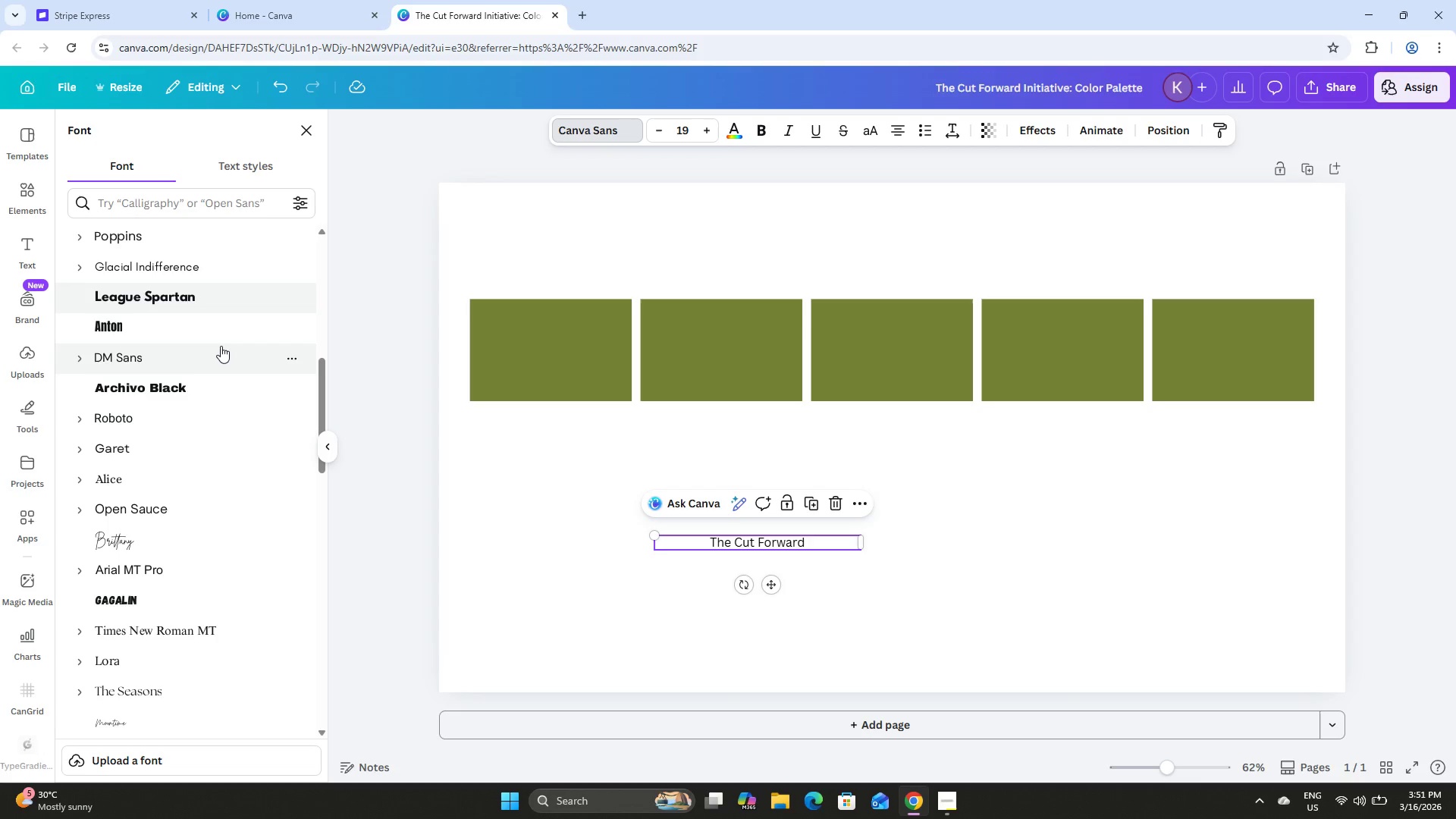 
wait(34.35)
 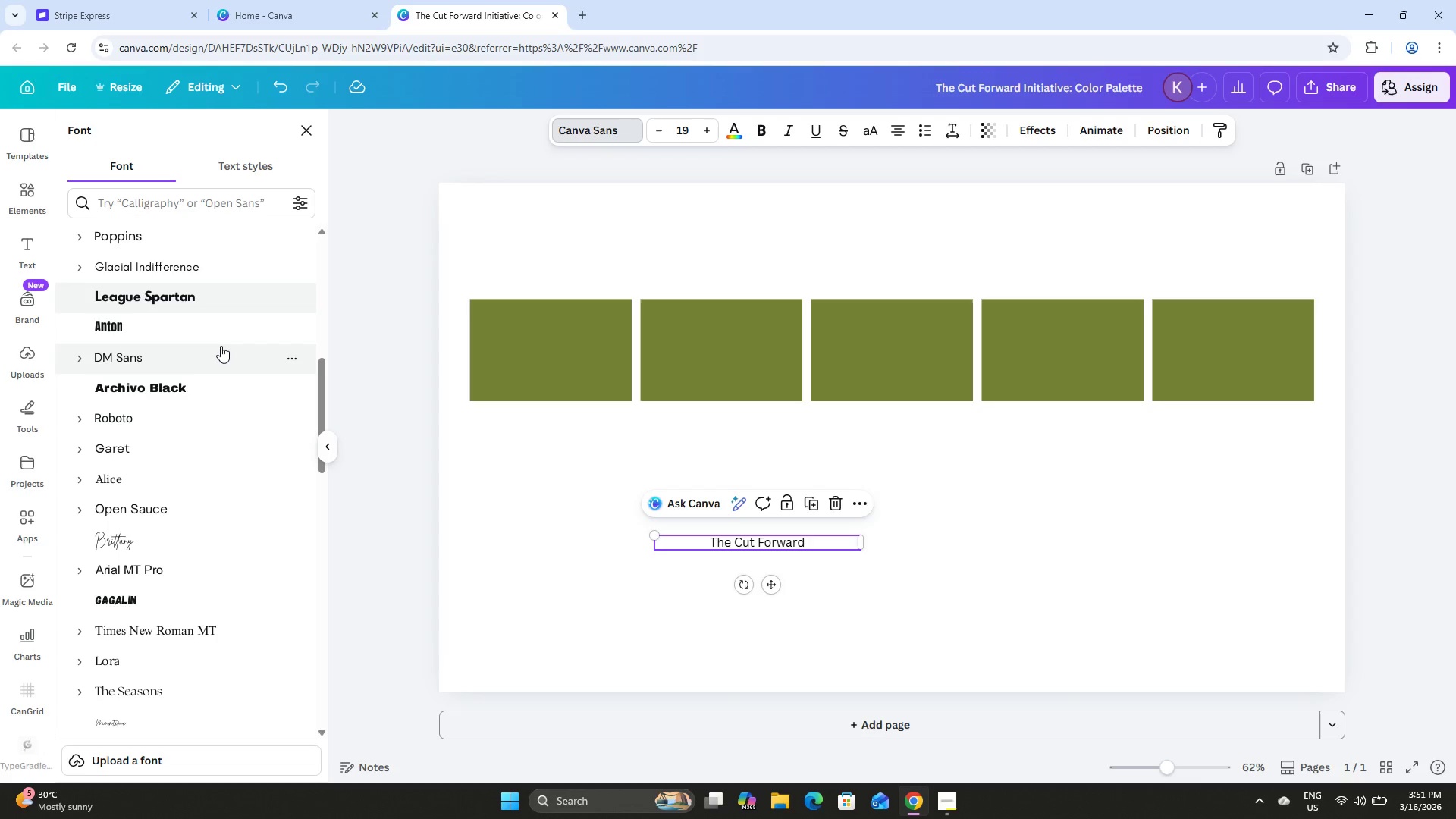 
scroll: coordinate [174, 364], scroll_direction: down, amount: 8.0
 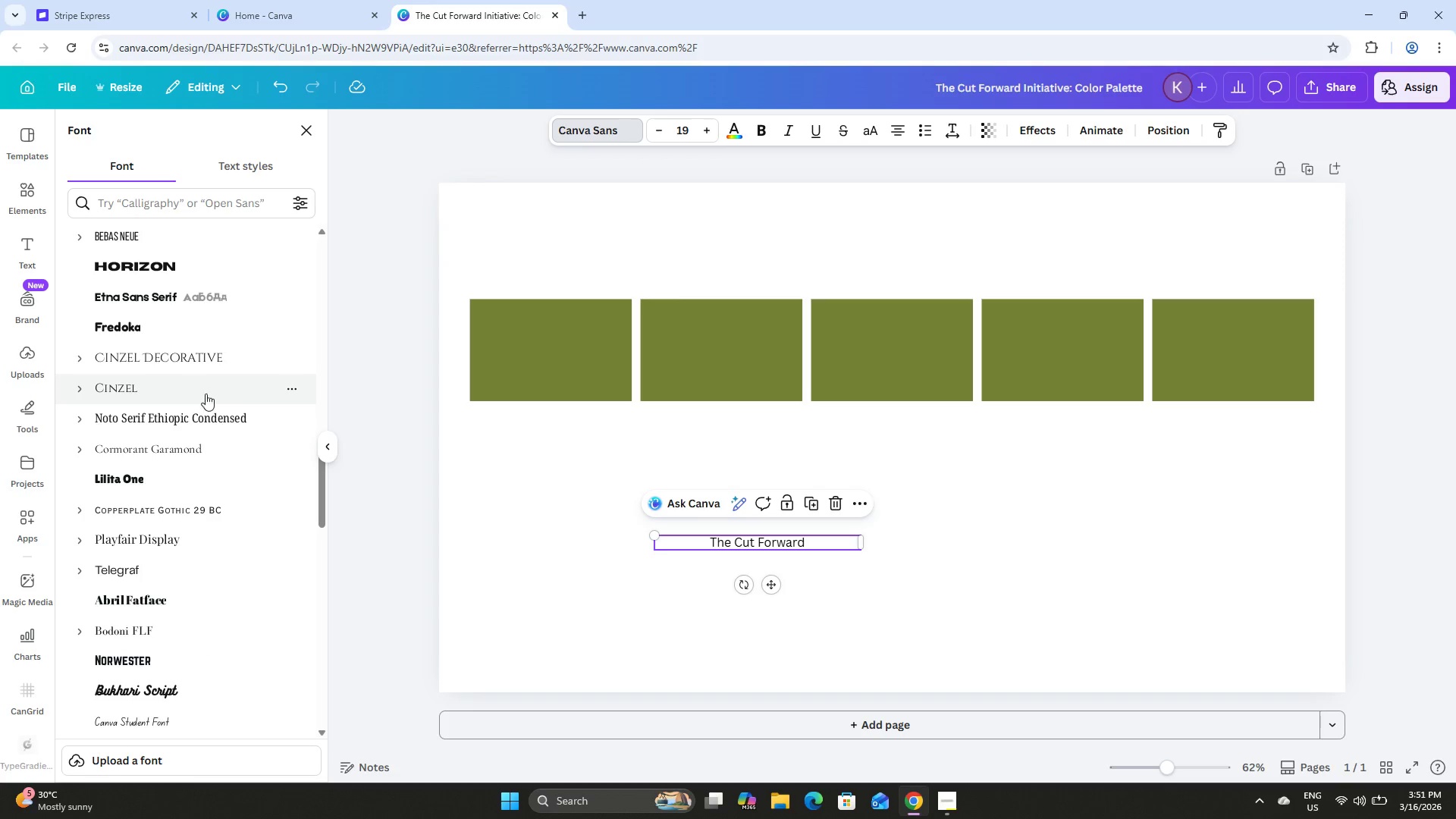 
left_click([218, 407])
 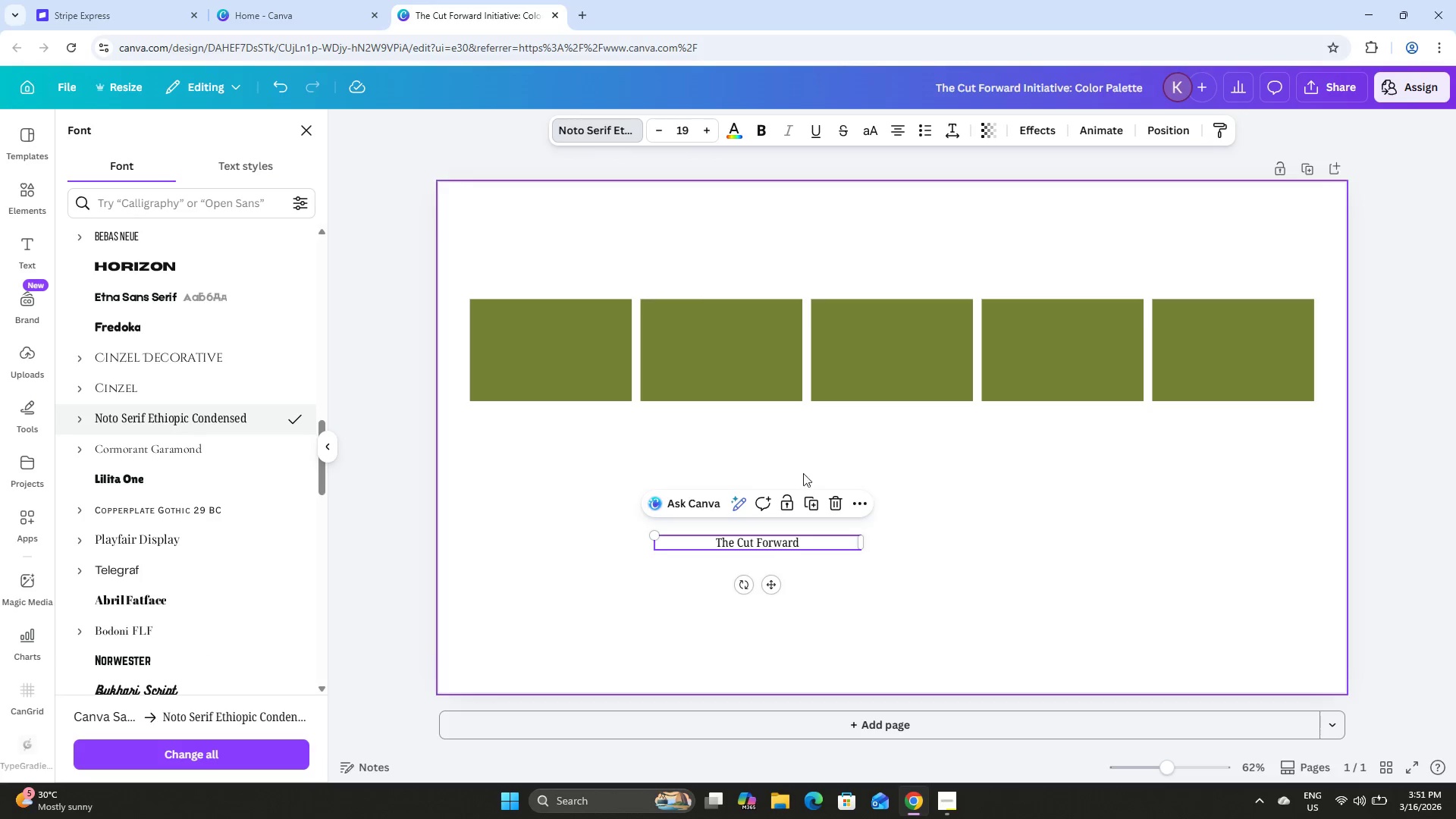 
left_click([689, 130])
 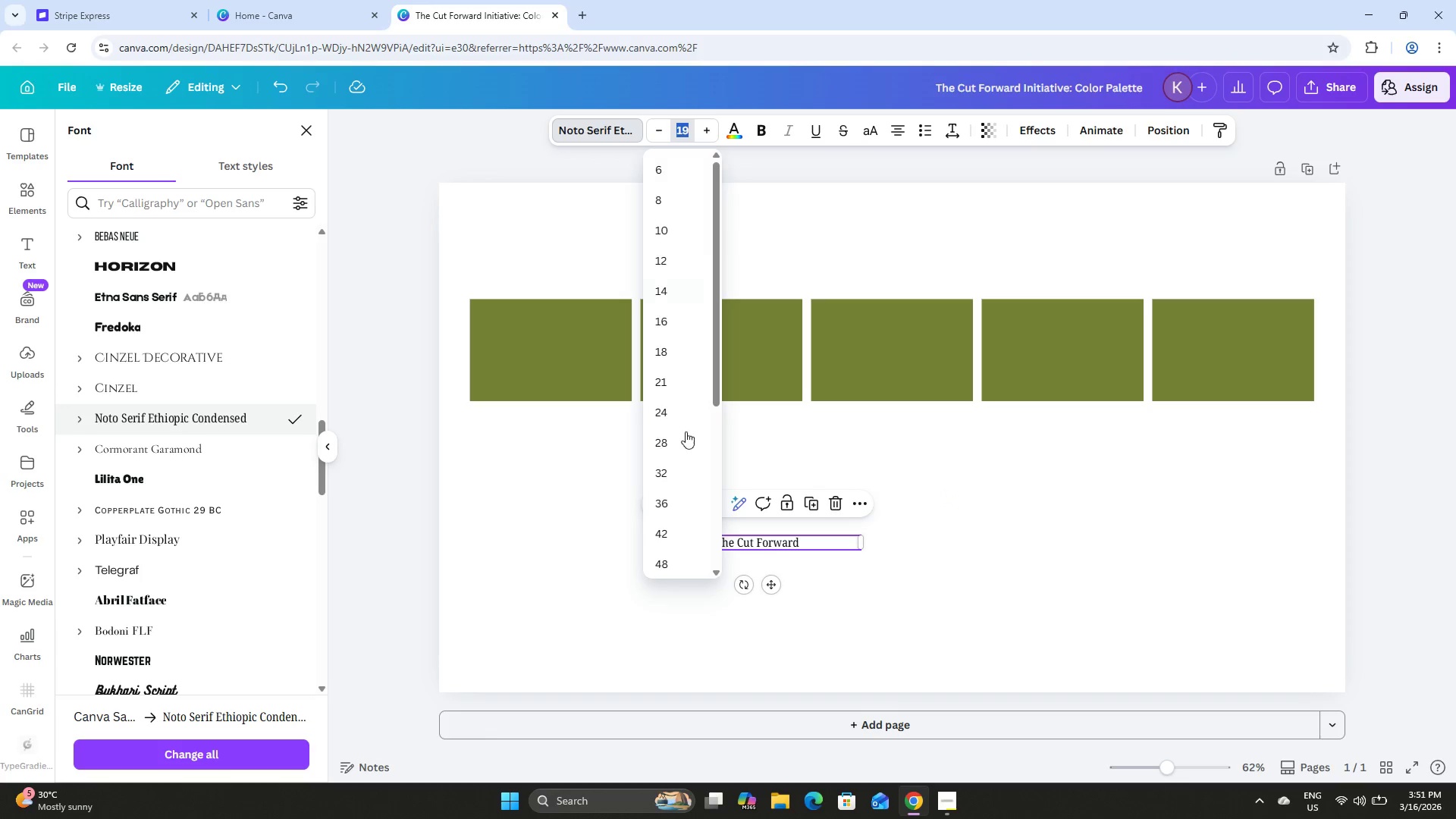 
scroll: coordinate [676, 498], scroll_direction: down, amount: 4.0
 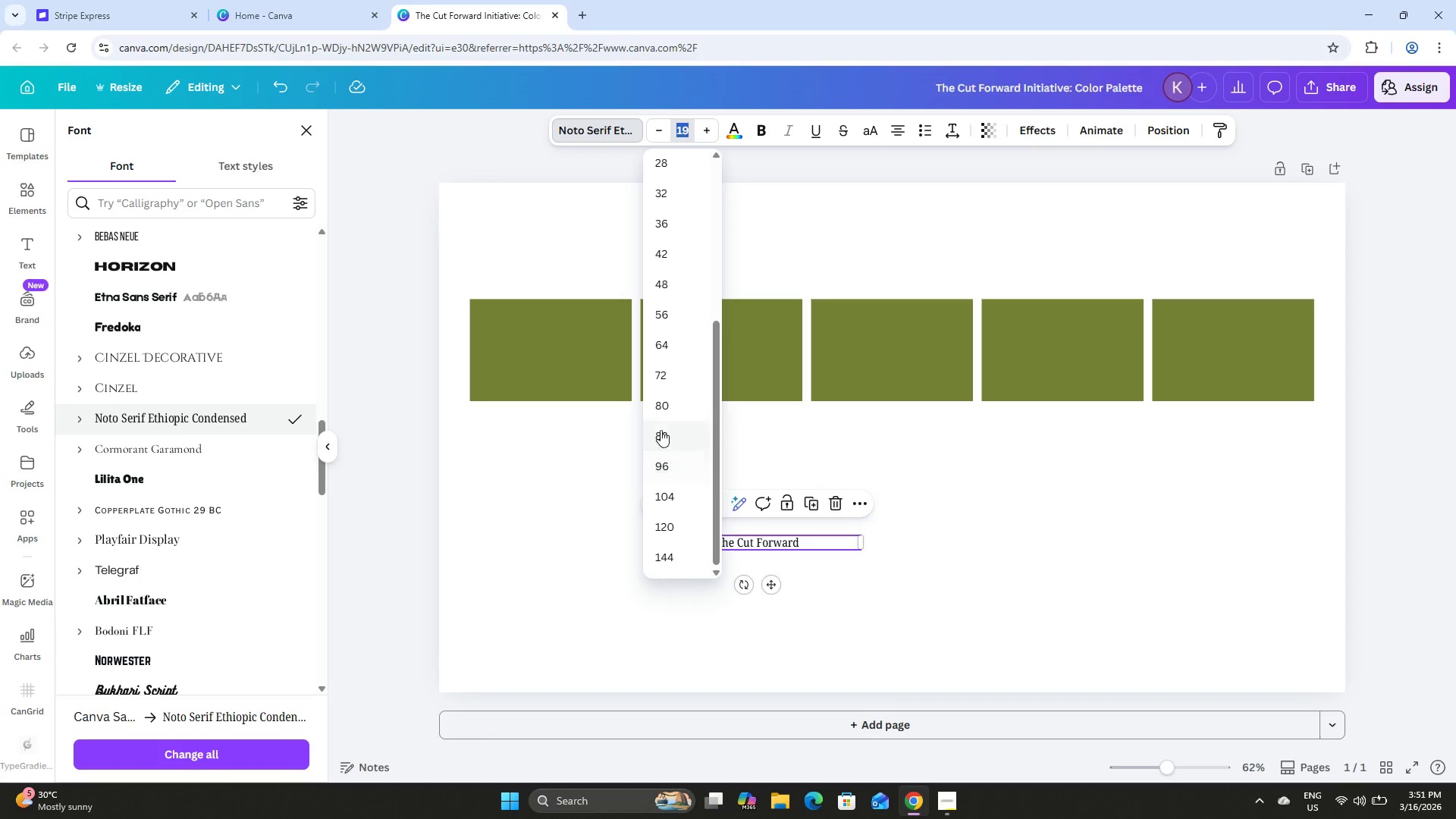 
left_click([661, 398])
 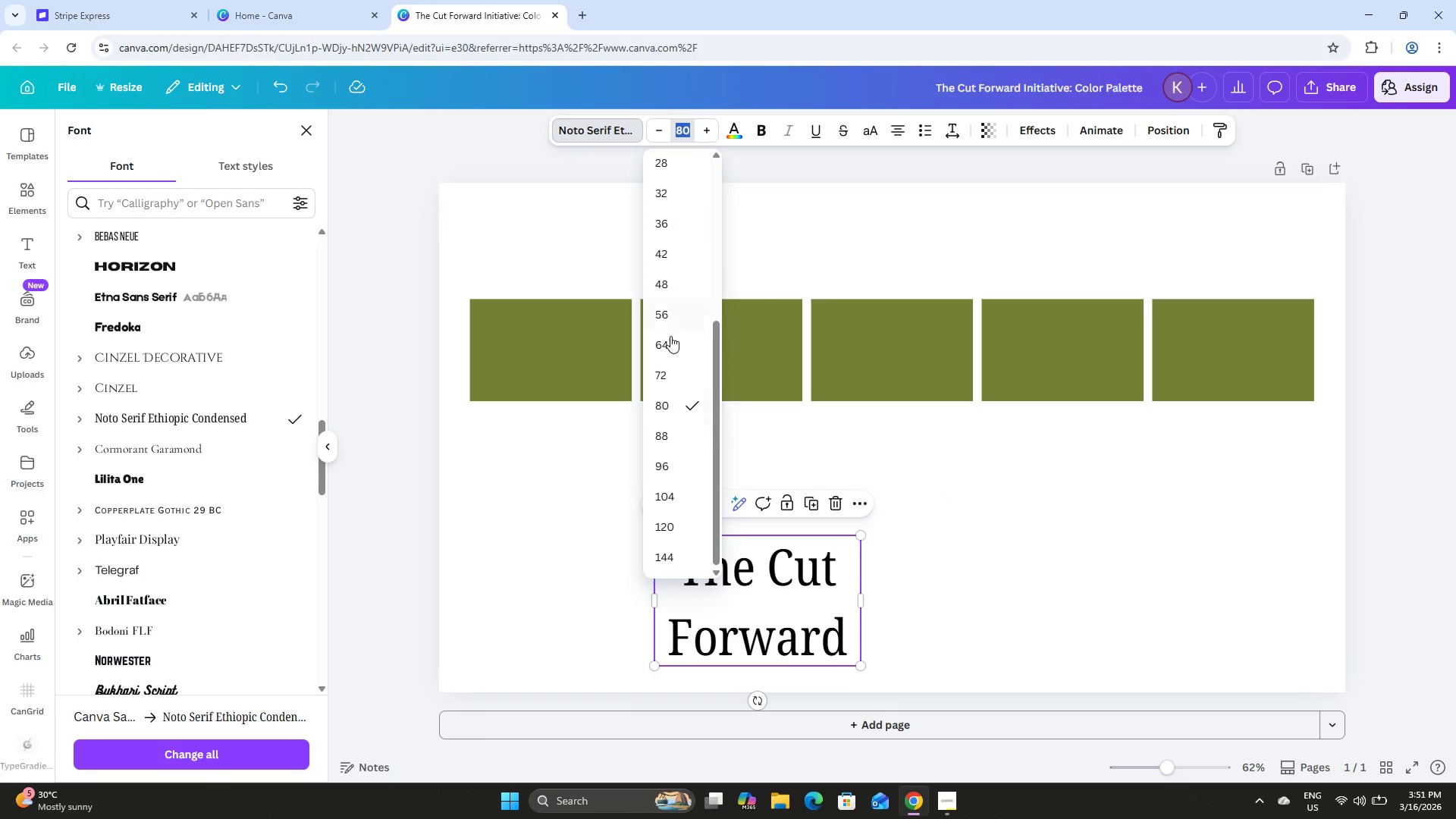 
left_click([666, 314])
 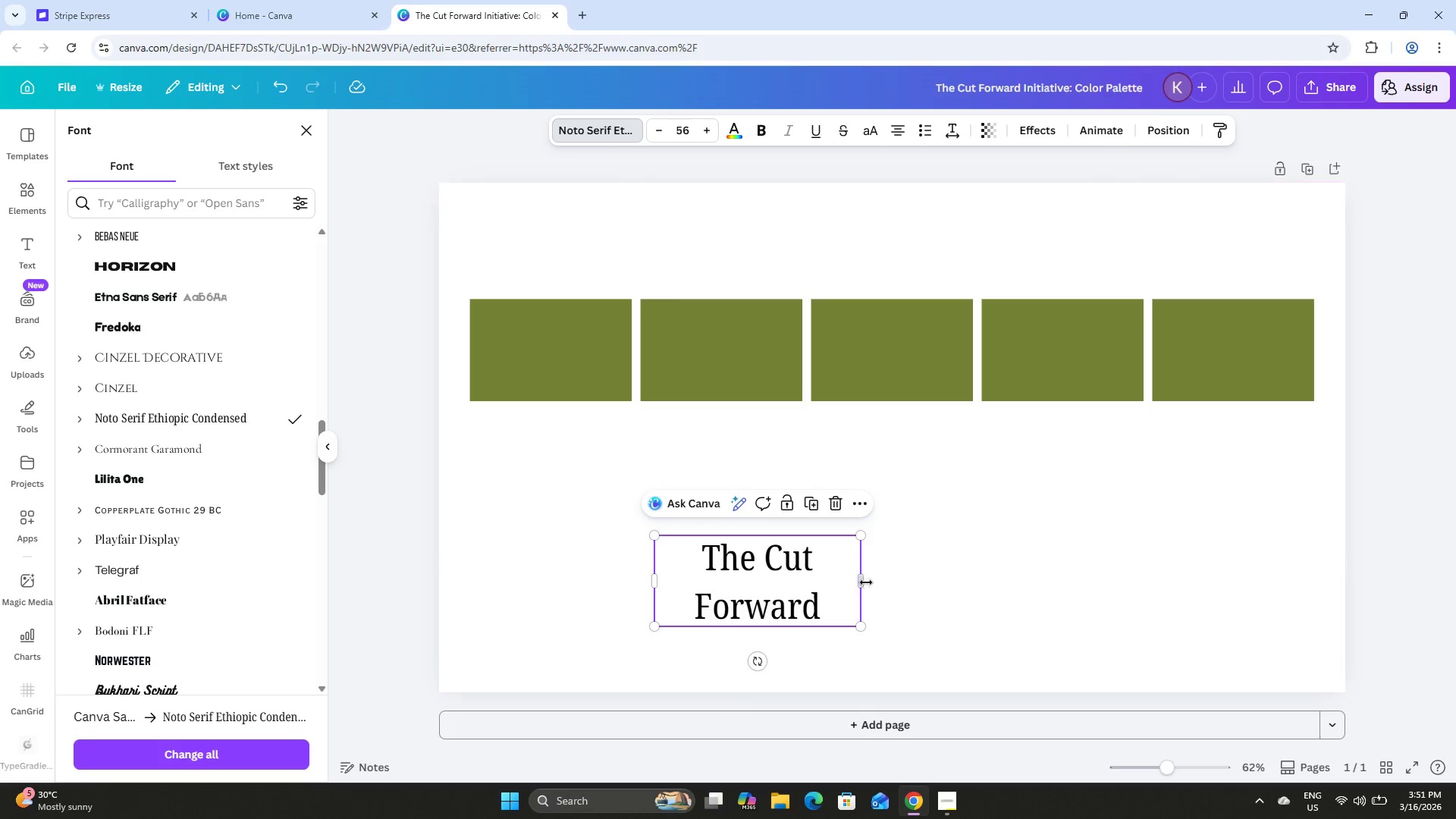 
left_click_drag(start_coordinate=[860, 582], to_coordinate=[868, 582])
 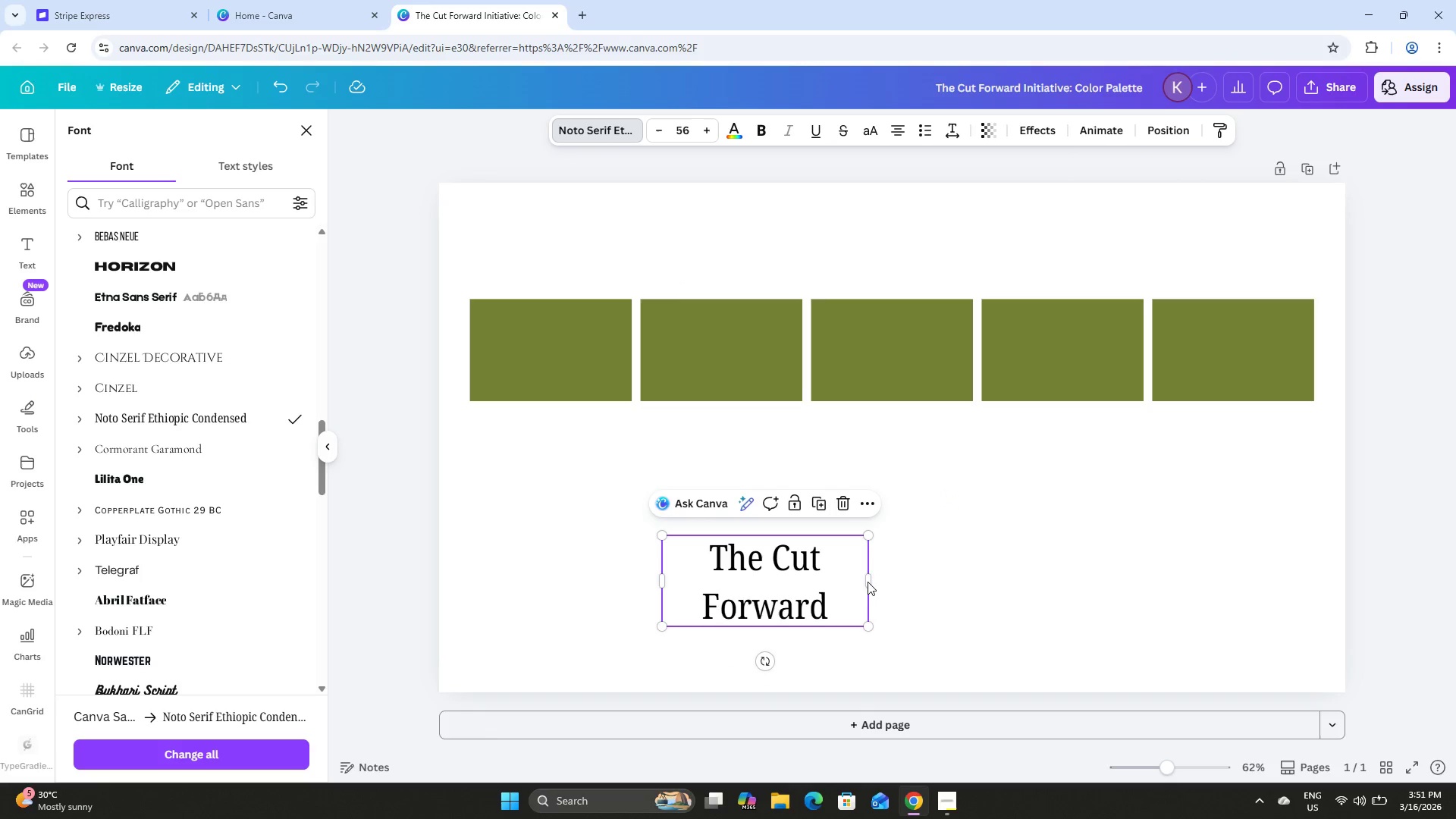 
left_click_drag(start_coordinate=[869, 582], to_coordinate=[921, 569])
 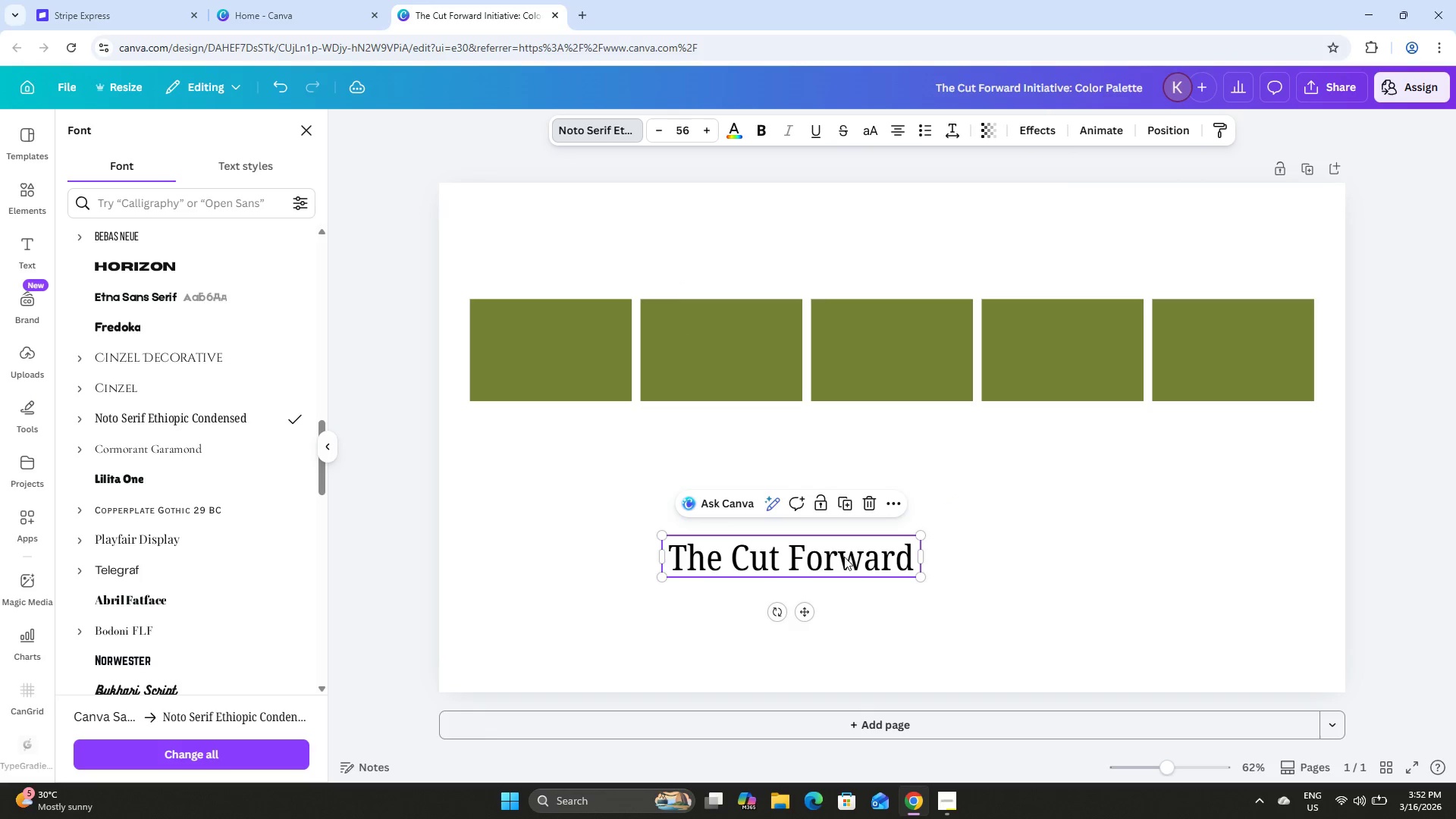 
left_click_drag(start_coordinate=[844, 557], to_coordinate=[773, 253])
 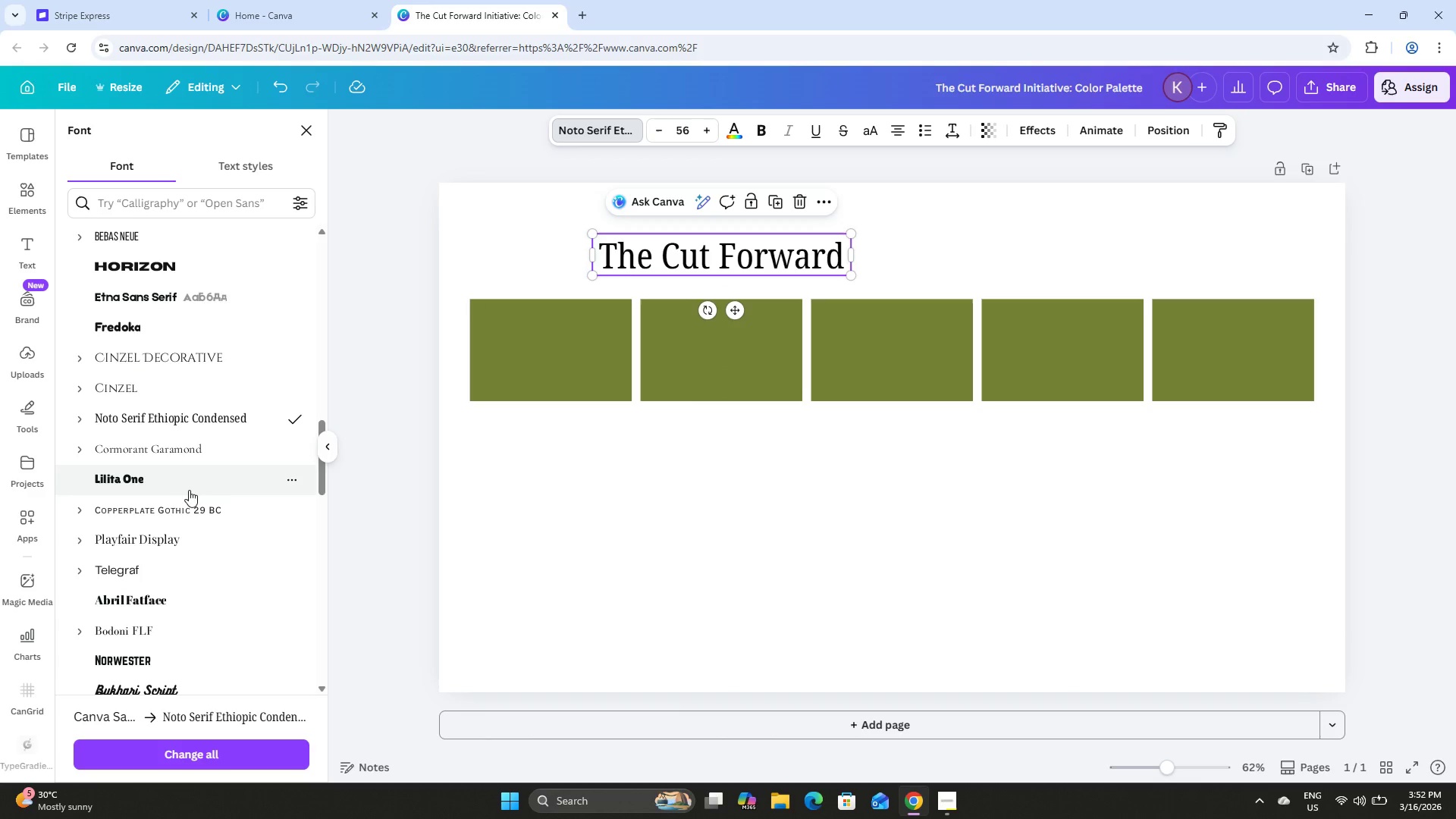 
scroll: coordinate [193, 492], scroll_direction: down, amount: 2.0
 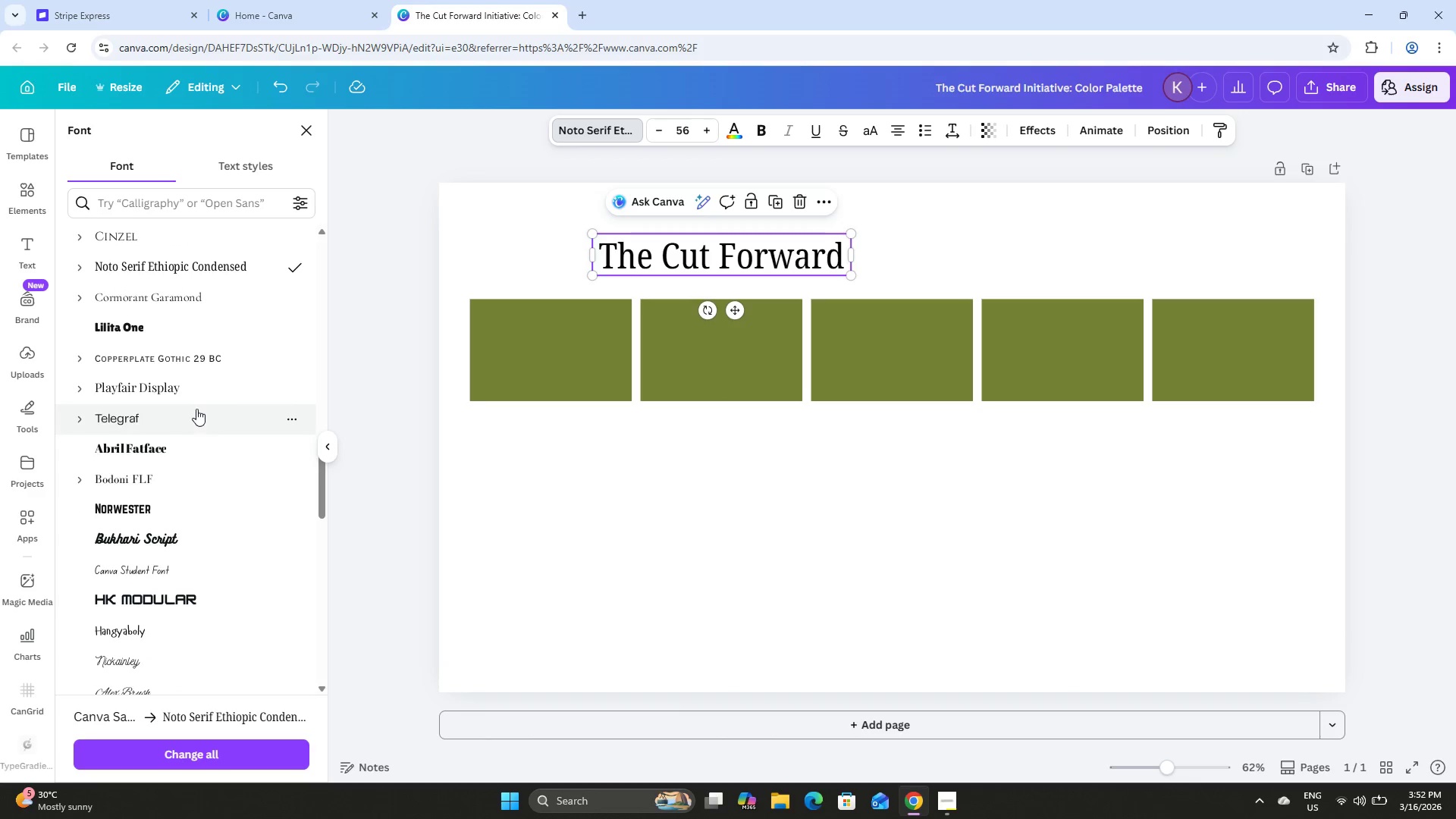 
left_click([203, 388])
 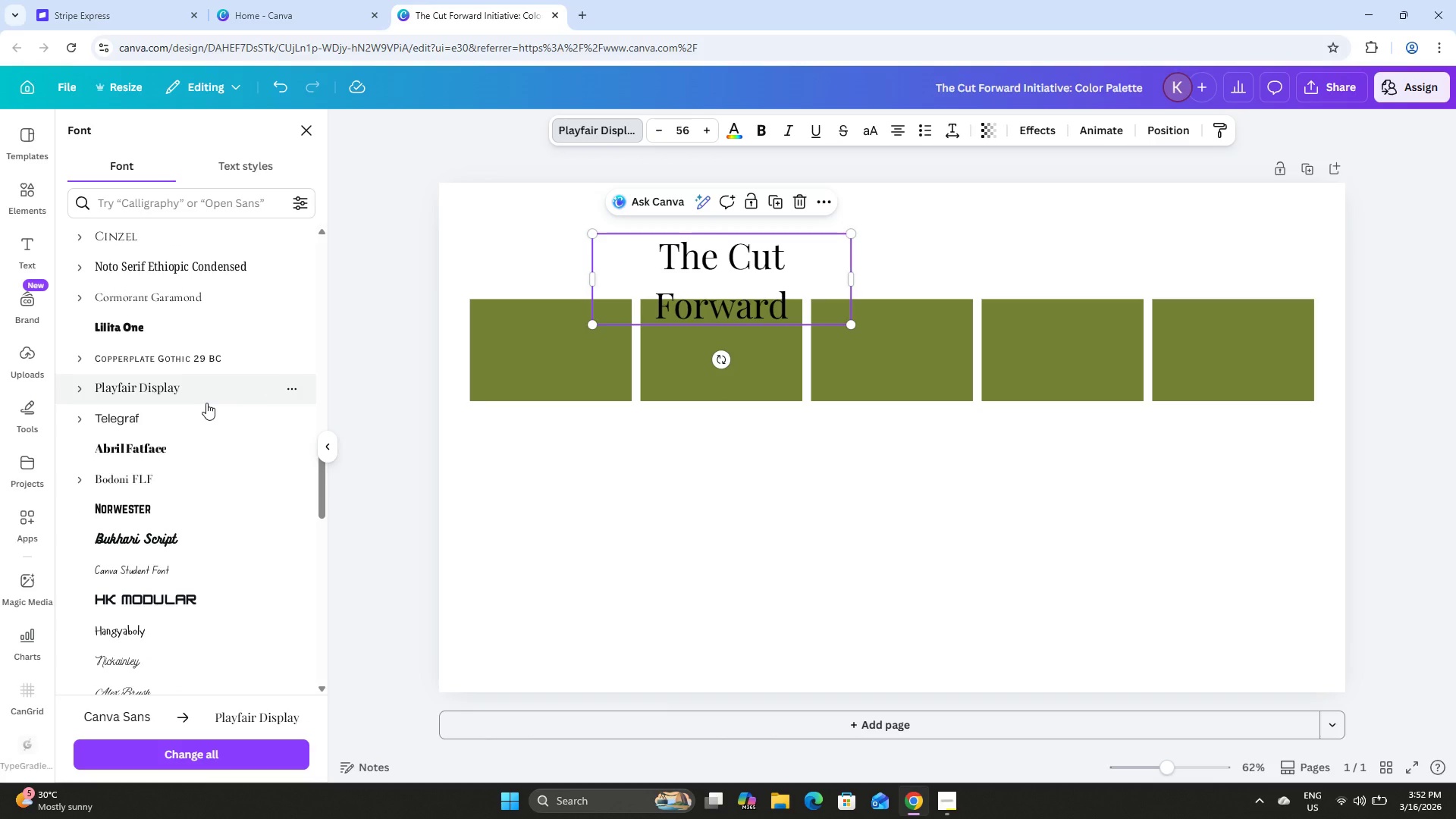 
left_click([202, 475])
 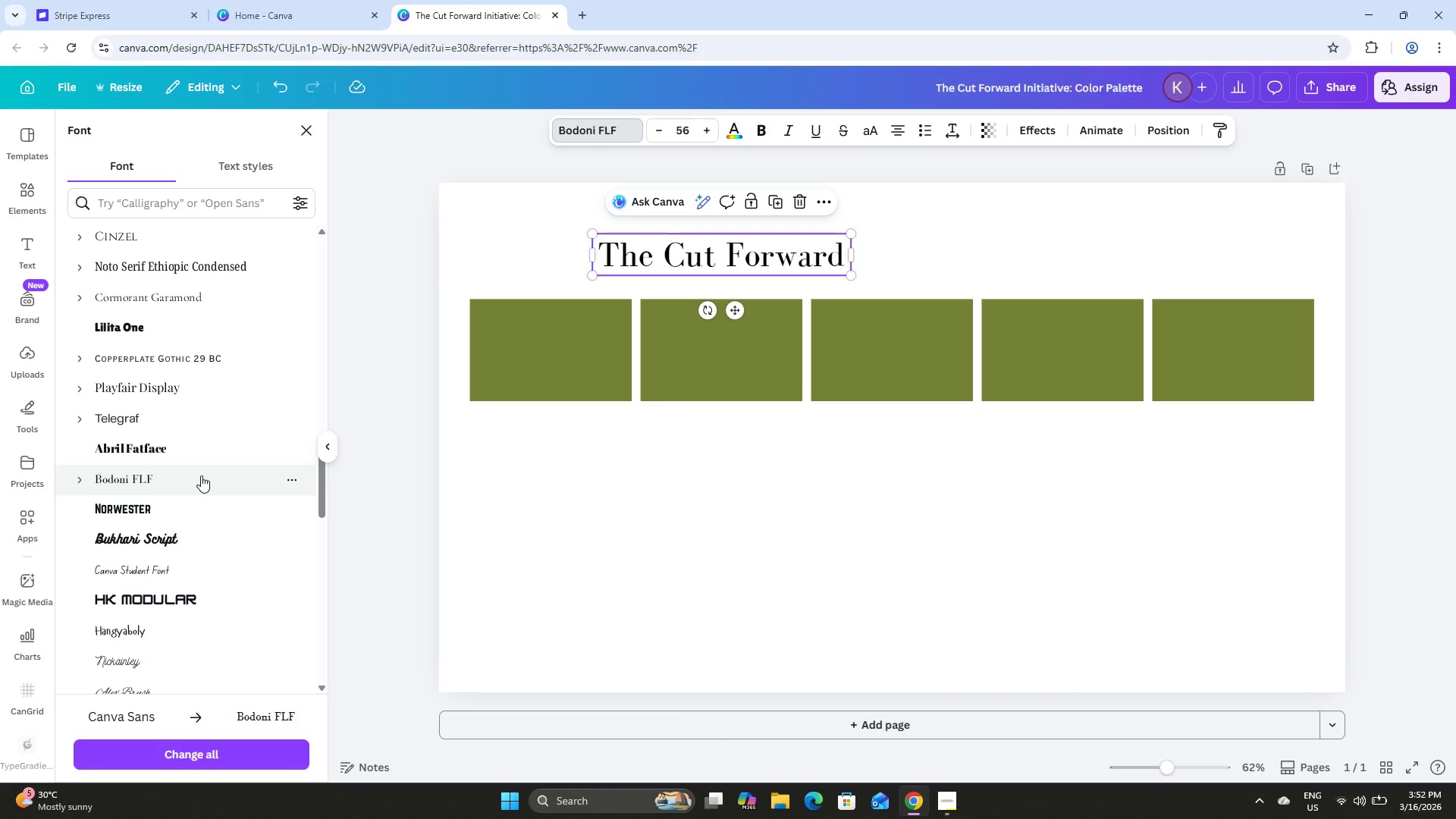 
scroll: coordinate [201, 475], scroll_direction: down, amount: 5.0
 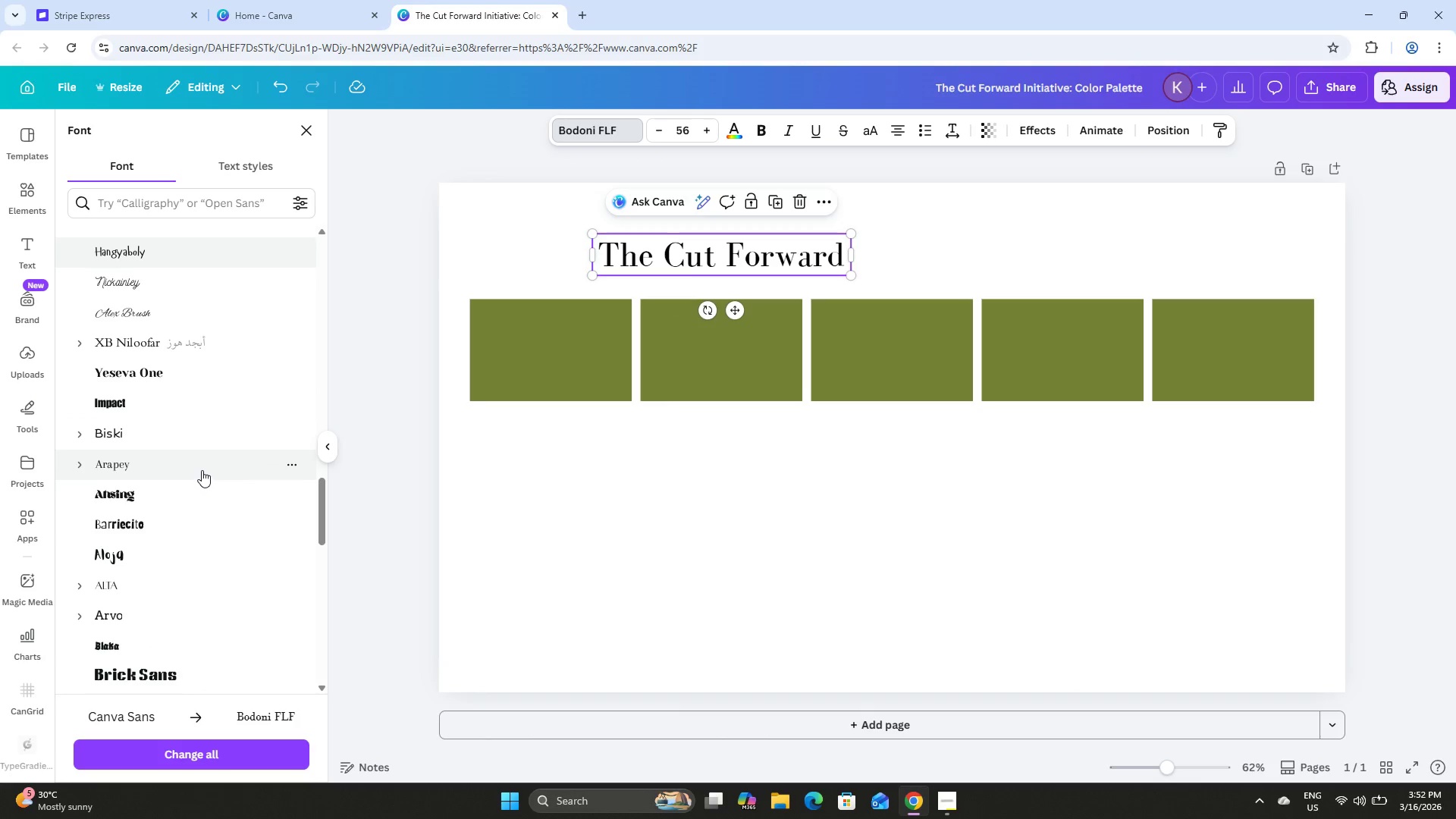 
left_click([203, 465])
 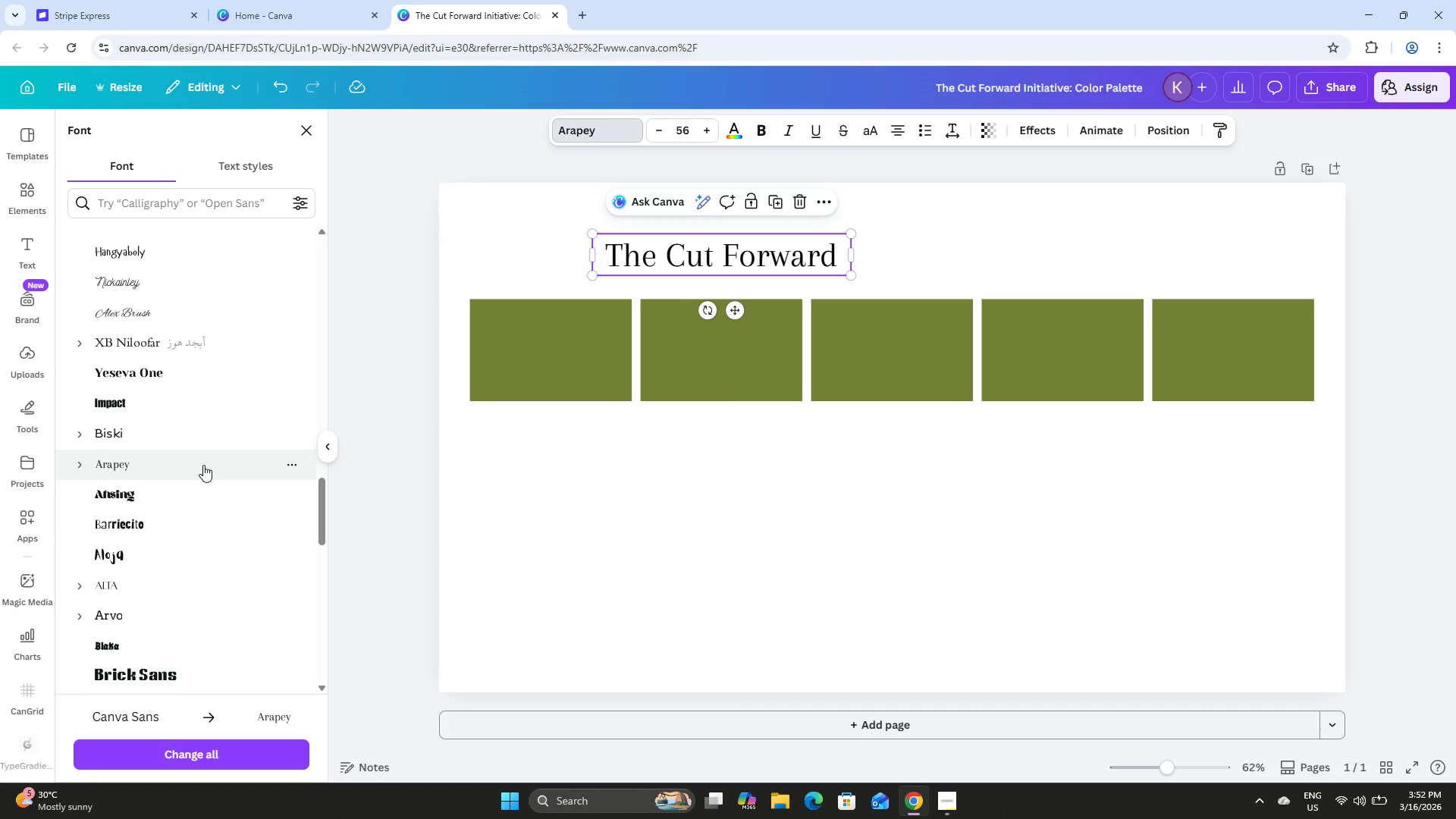 
scroll: coordinate [203, 465], scroll_direction: down, amount: 2.0
 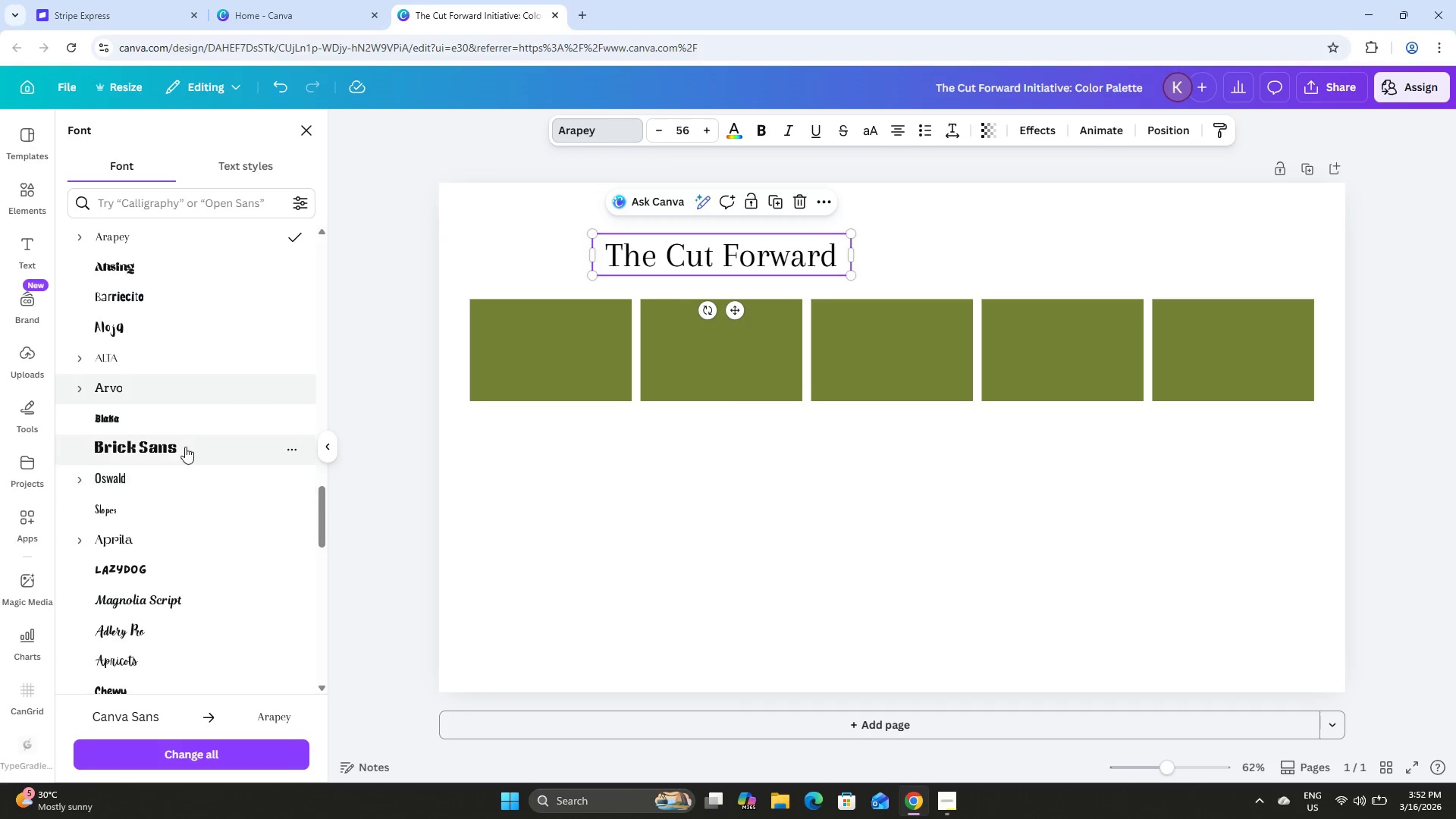 
left_click([211, 356])
 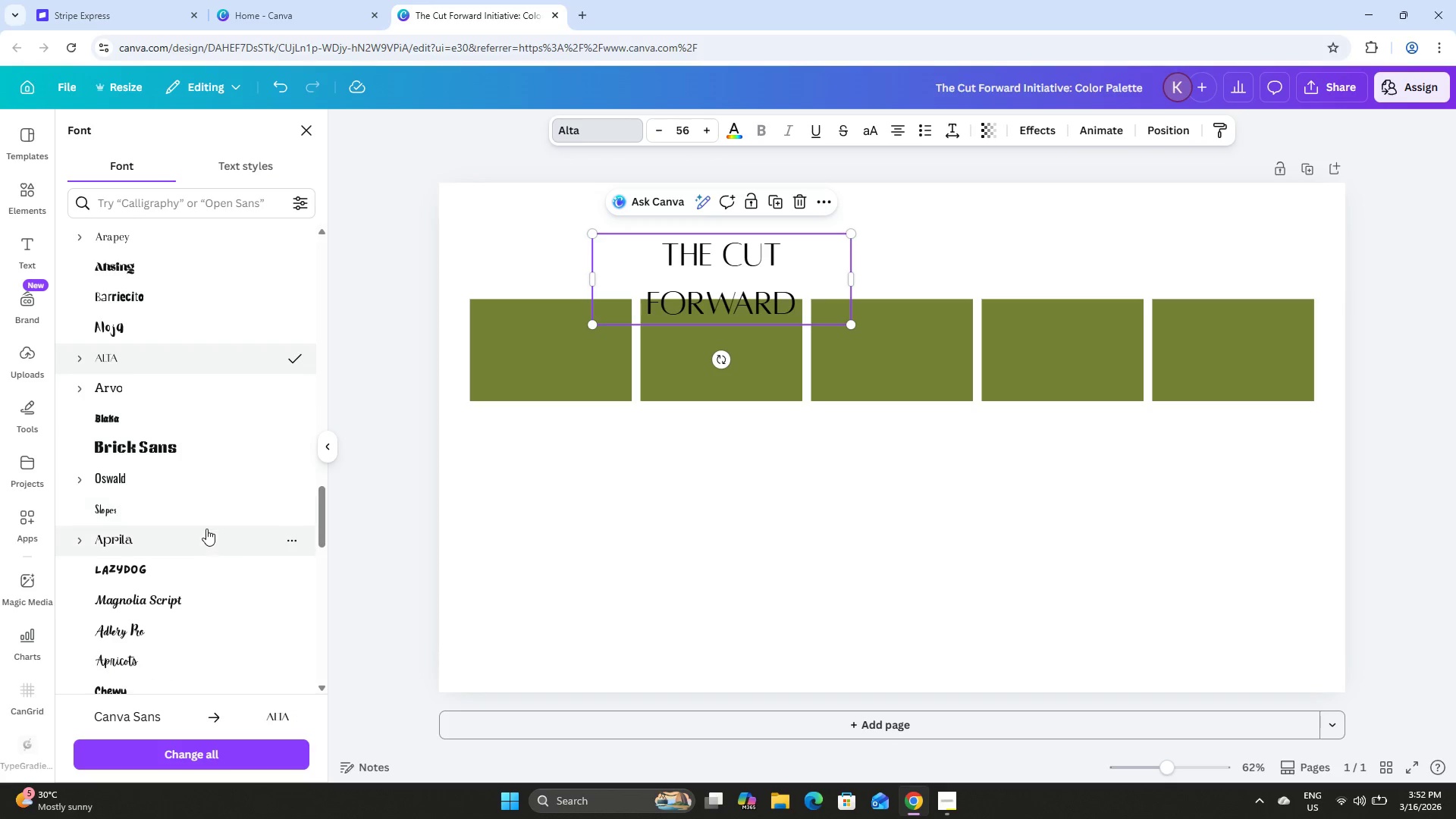 
scroll: coordinate [231, 494], scroll_direction: none, amount: 0.0
 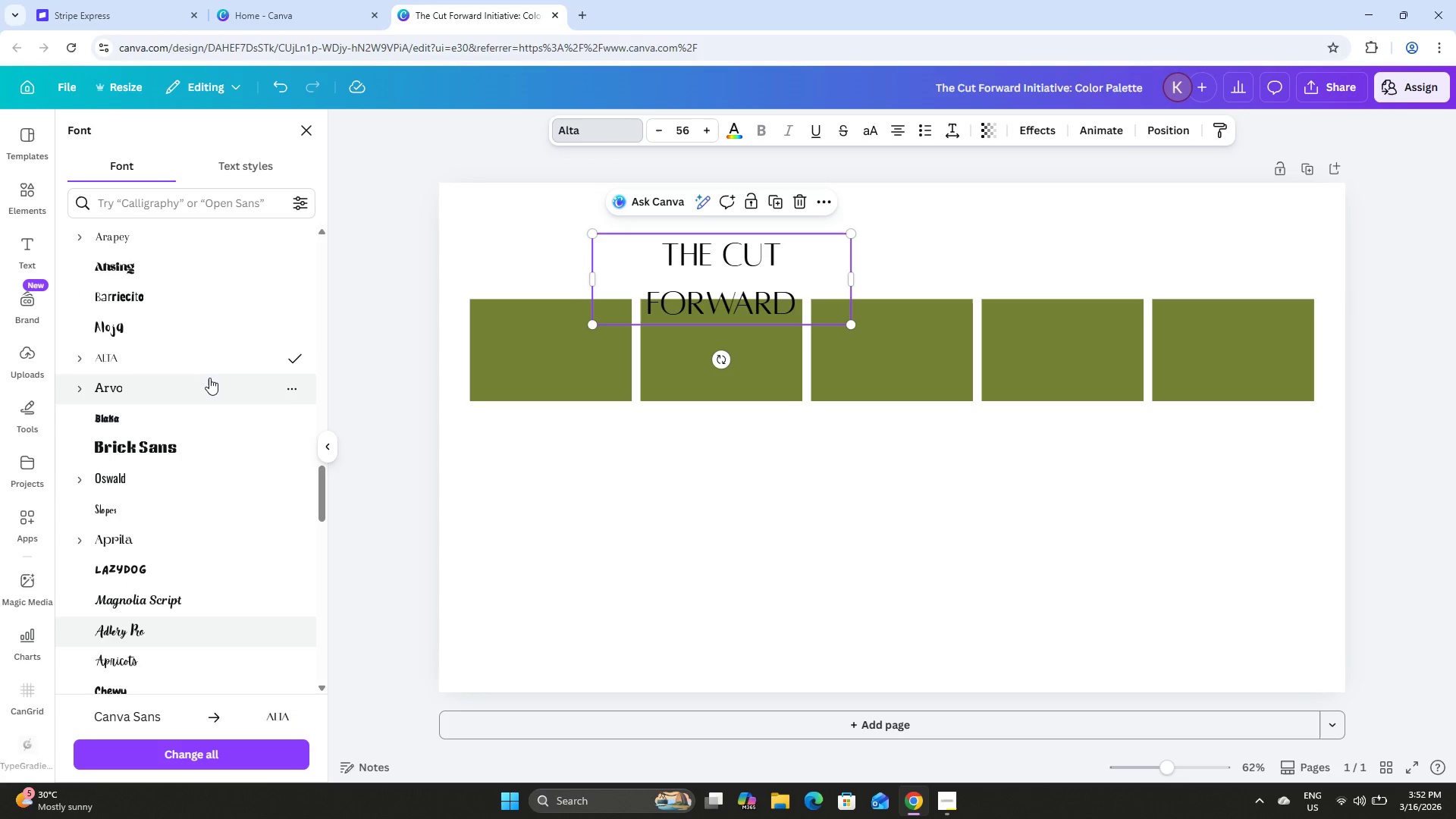 
left_click([209, 378])
 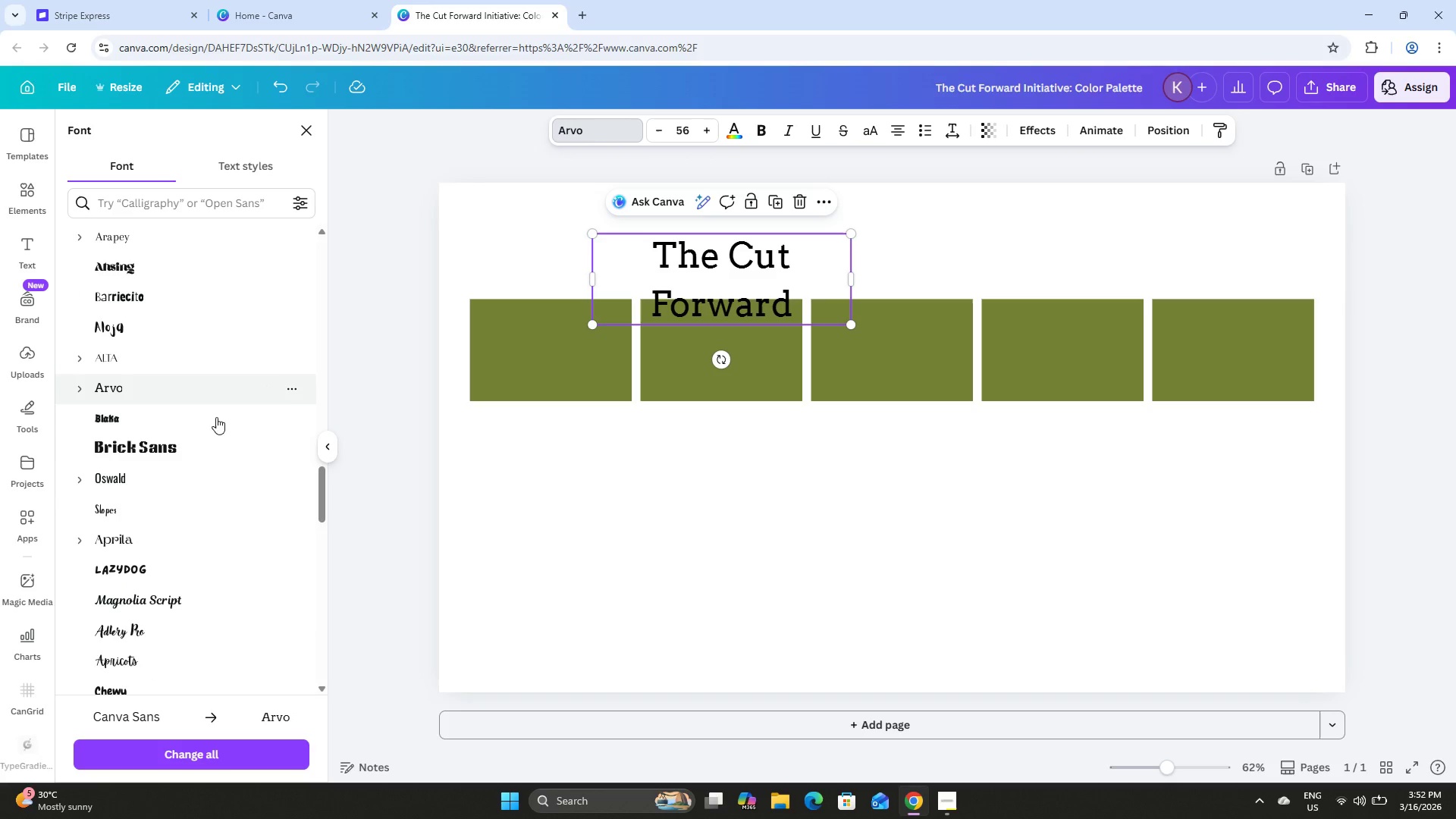 
scroll: coordinate [228, 450], scroll_direction: down, amount: 3.0
 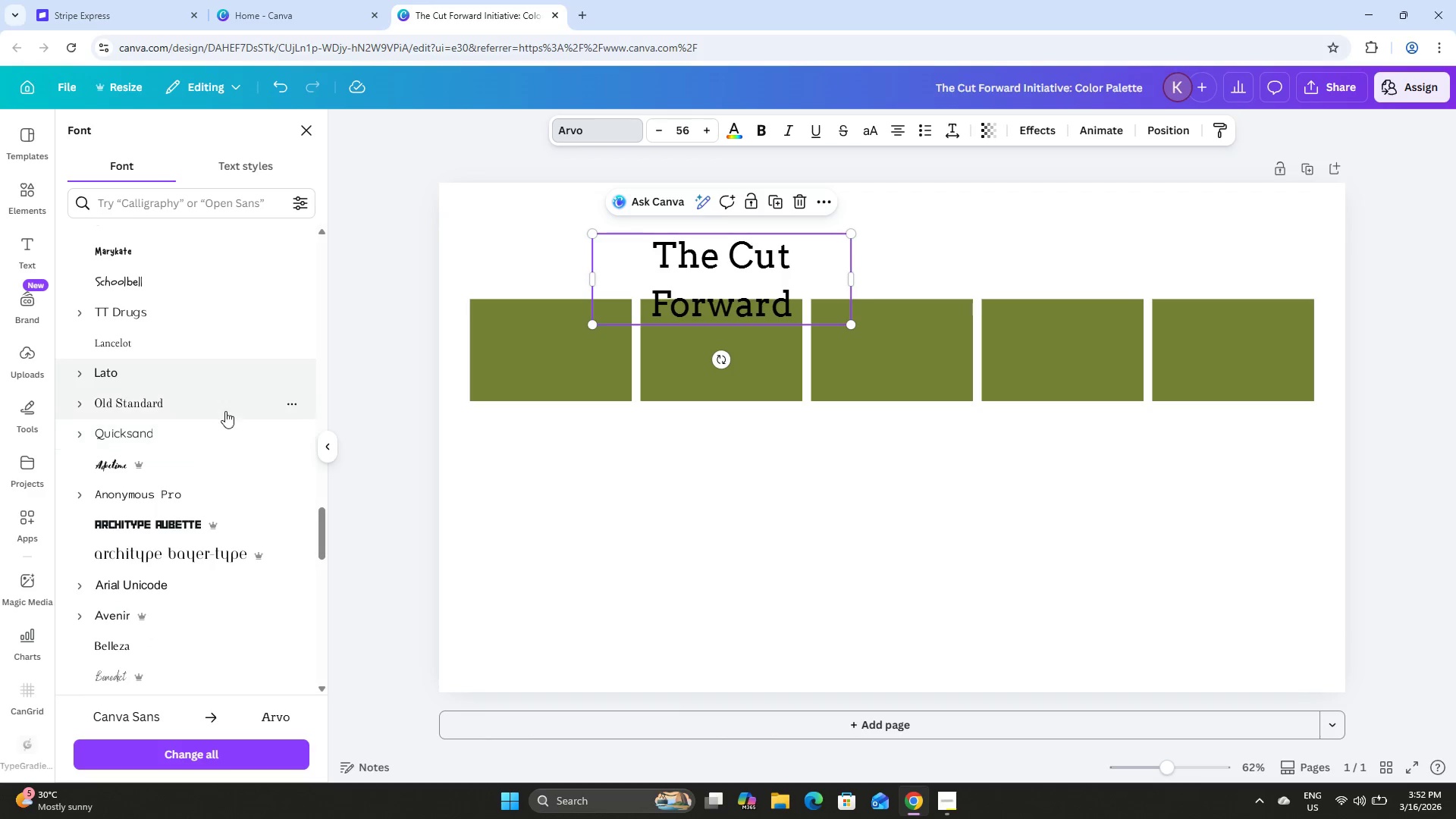 
left_click([225, 406])
 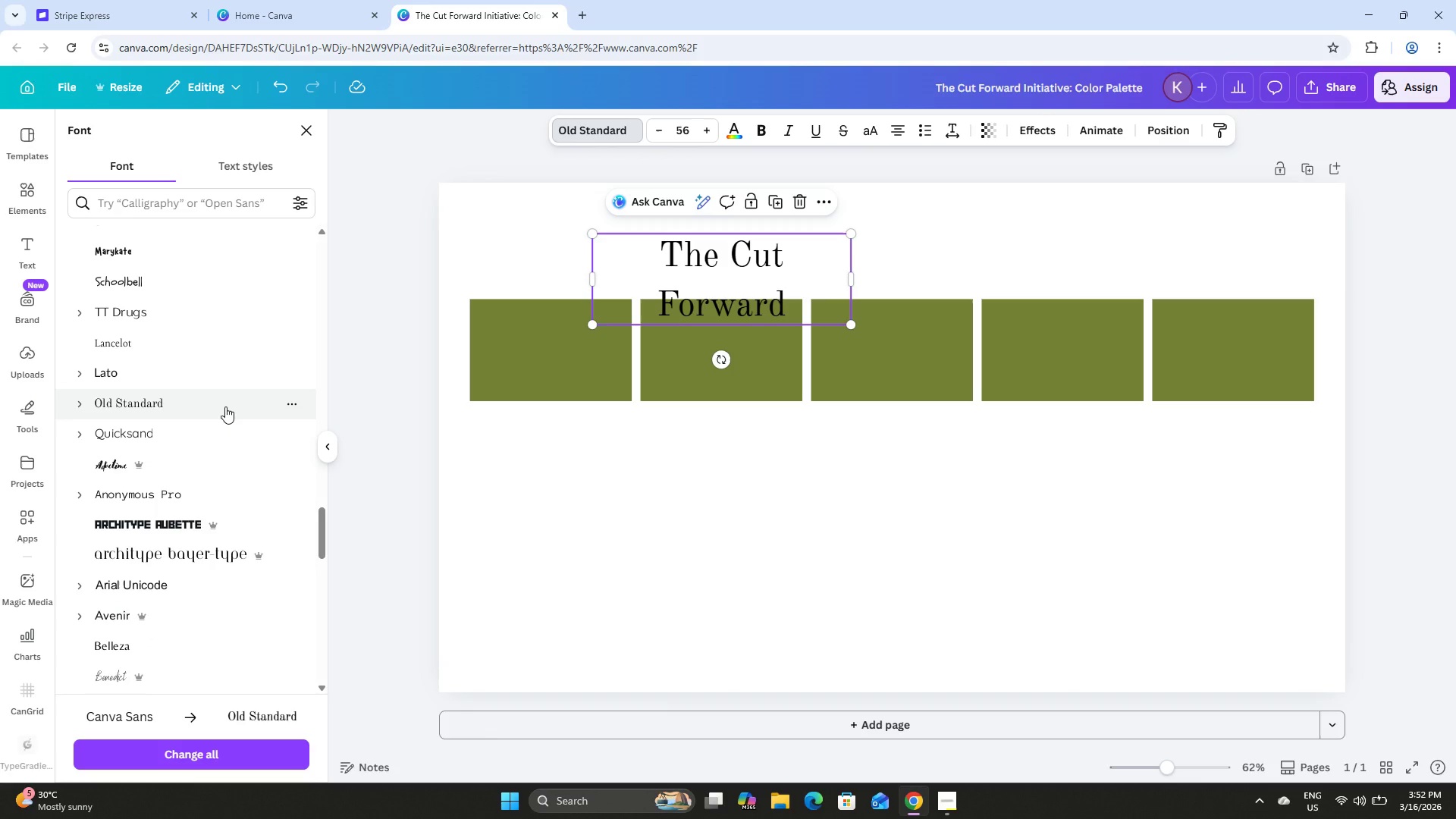 
scroll: coordinate [217, 427], scroll_direction: down, amount: 7.0
 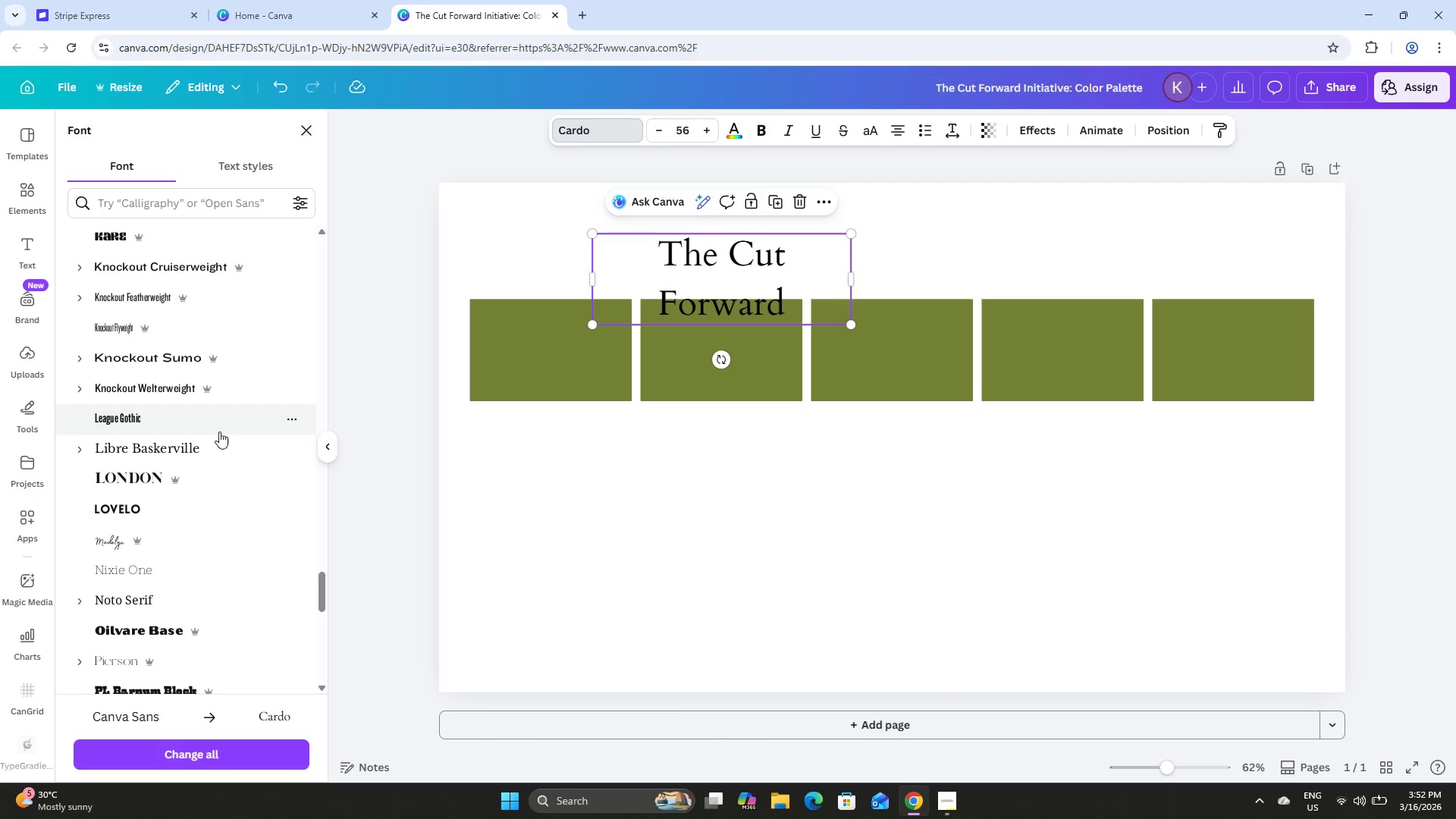 
left_click([228, 441])
 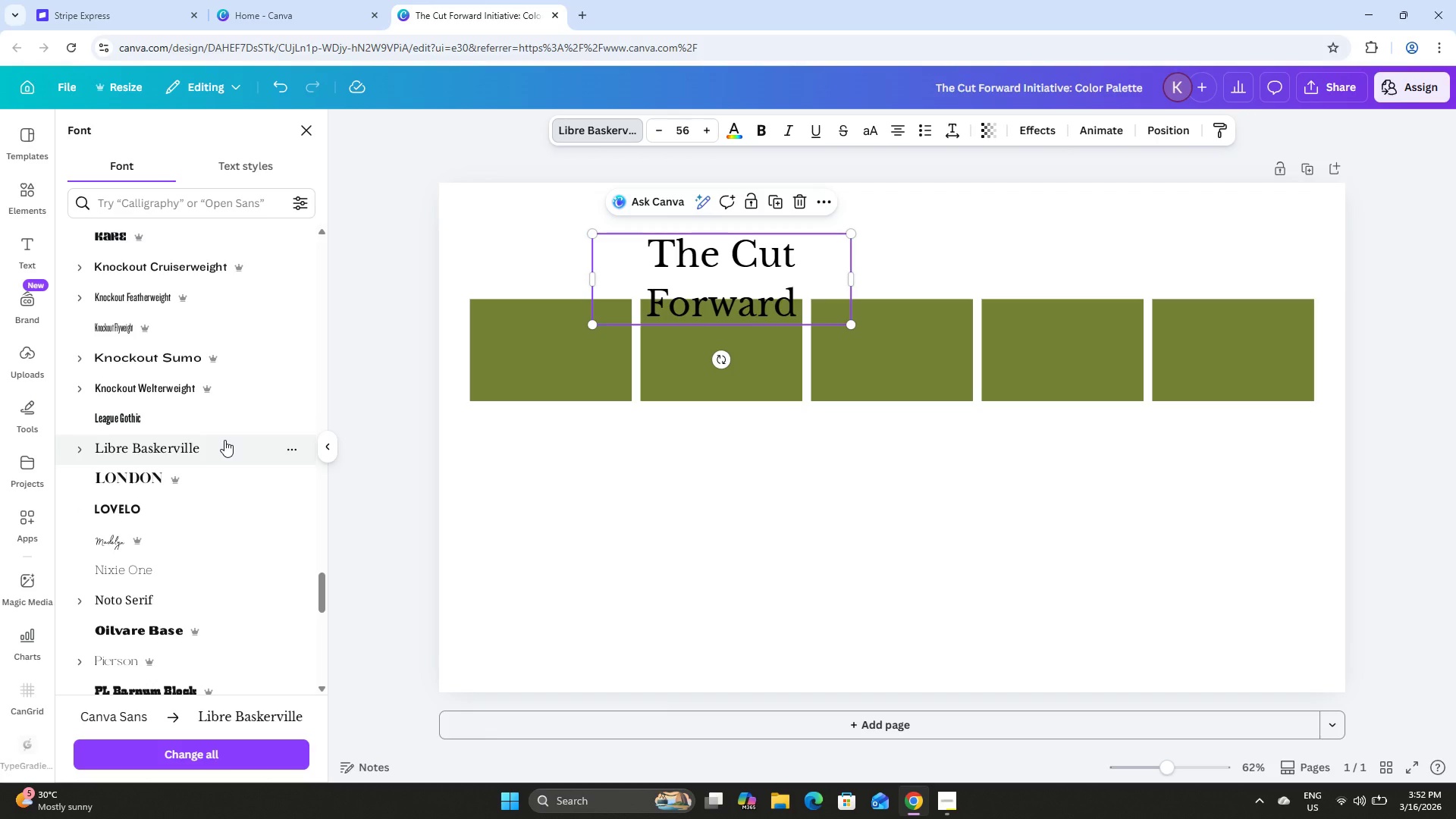 
scroll: coordinate [224, 440], scroll_direction: down, amount: 2.0
 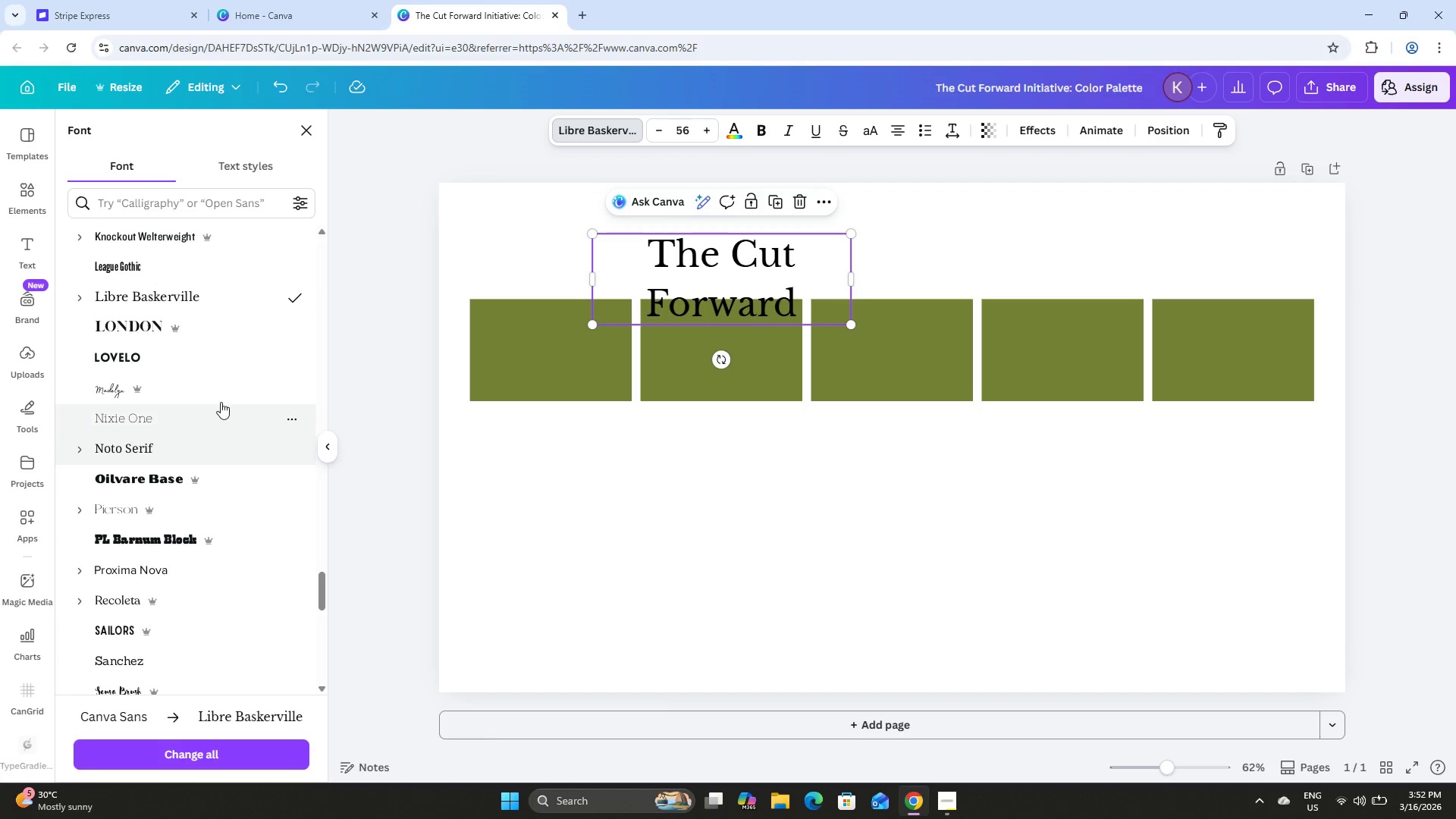 
left_click([227, 358])
 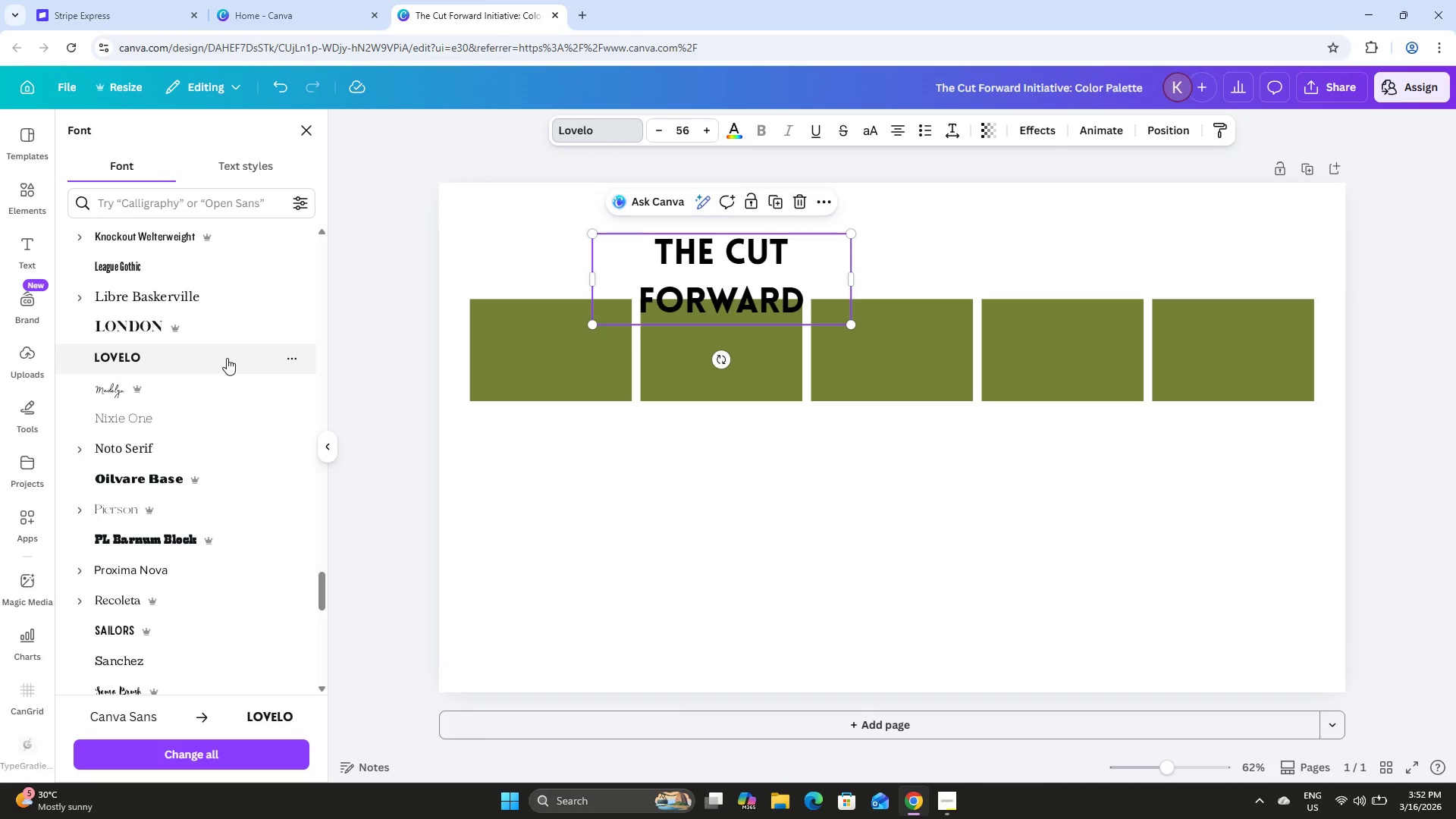 
scroll: coordinate [227, 358], scroll_direction: down, amount: 2.0
 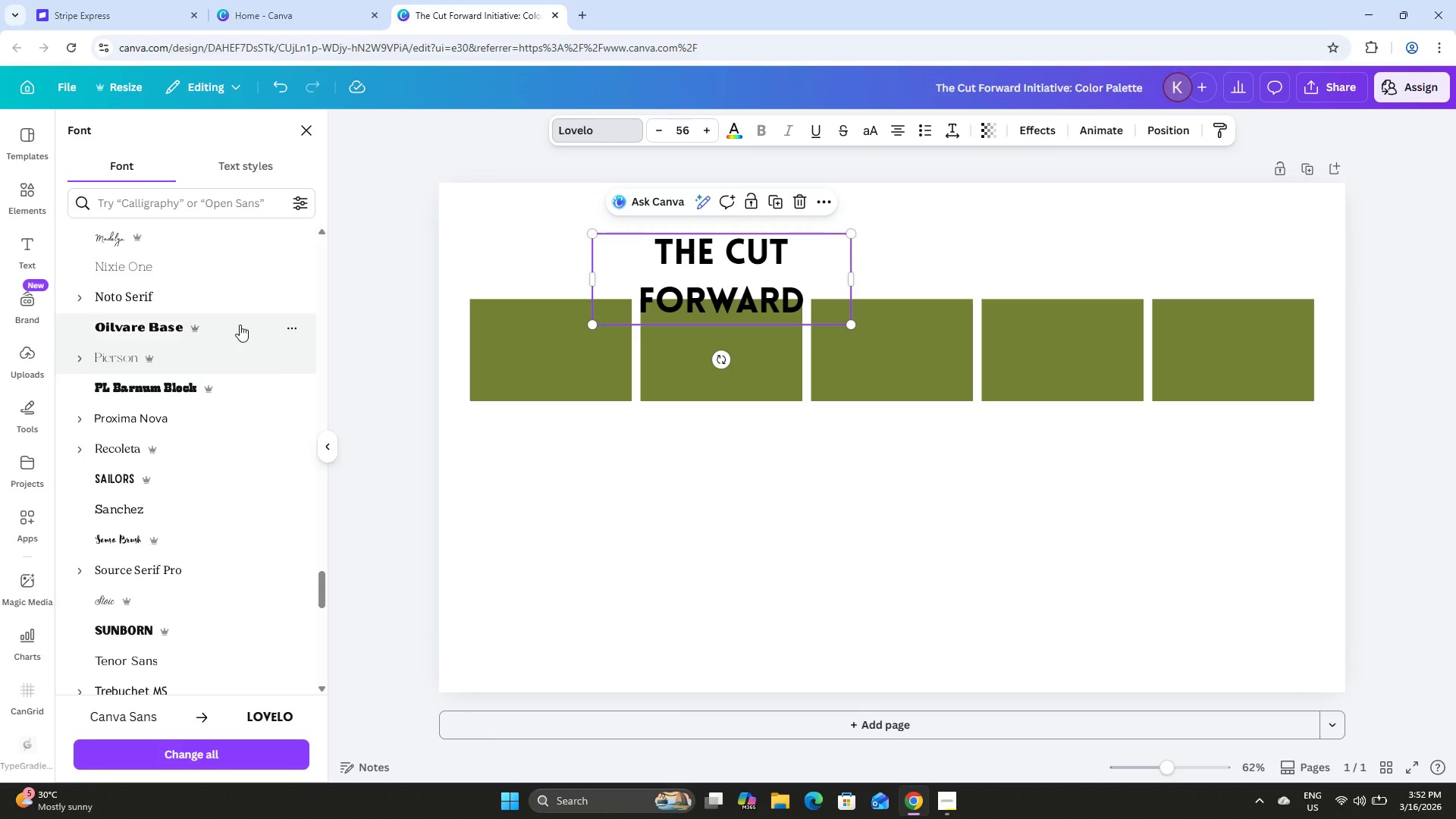 
left_click([249, 295])
 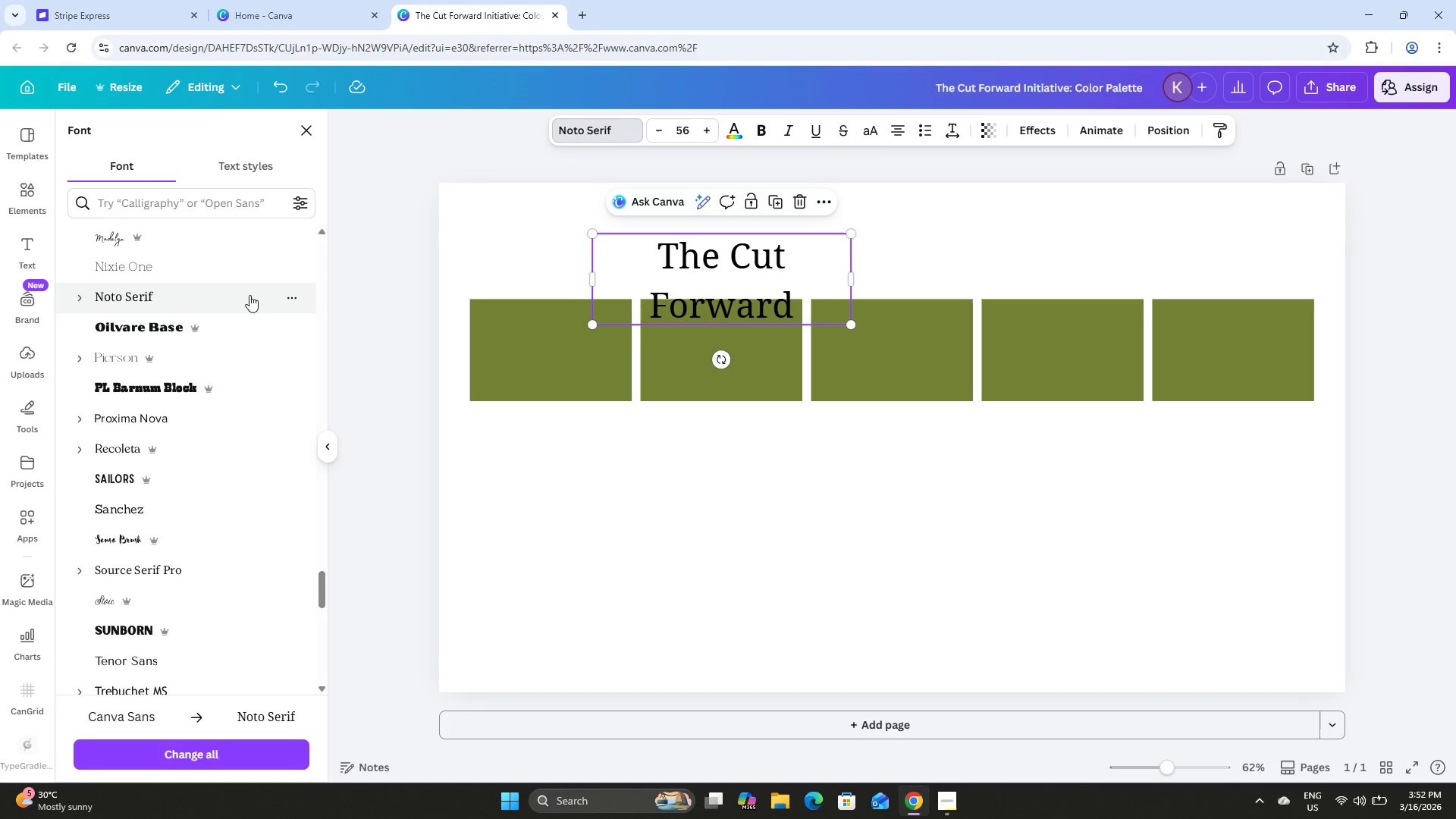 
scroll: coordinate [237, 345], scroll_direction: down, amount: 15.0
 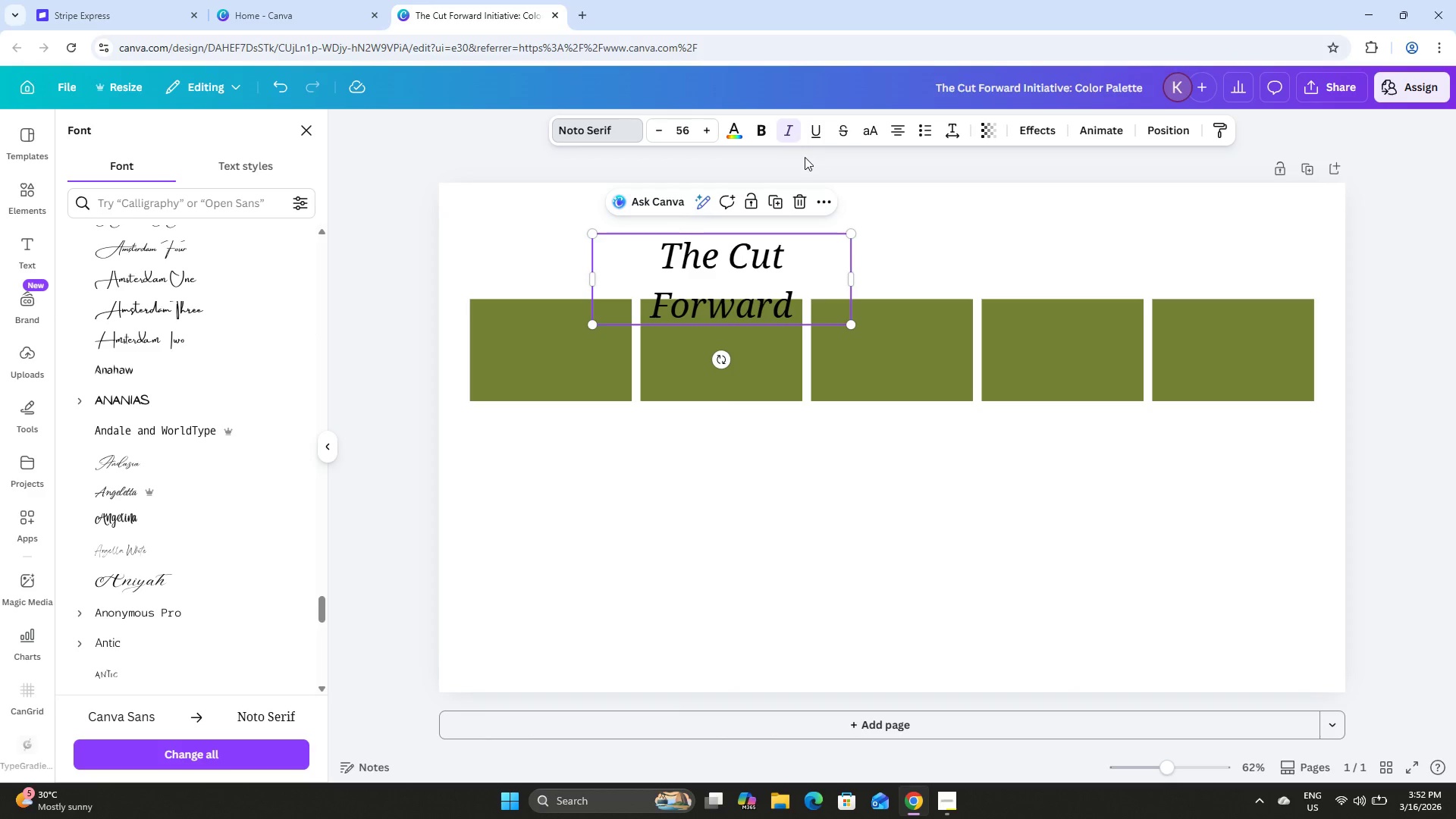 
left_click_drag(start_coordinate=[857, 278], to_coordinate=[888, 240])
 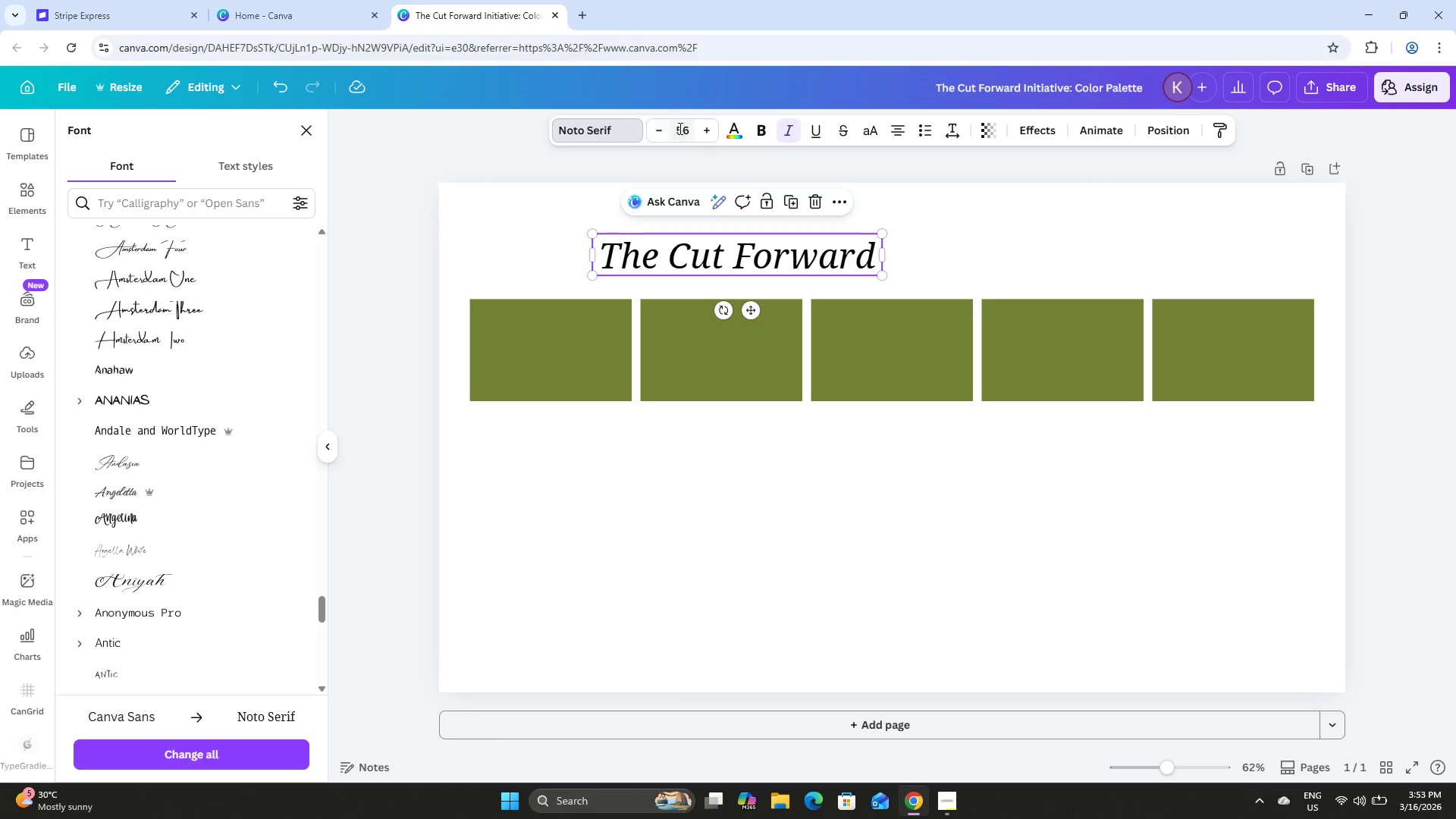 
left_click([662, 129])
 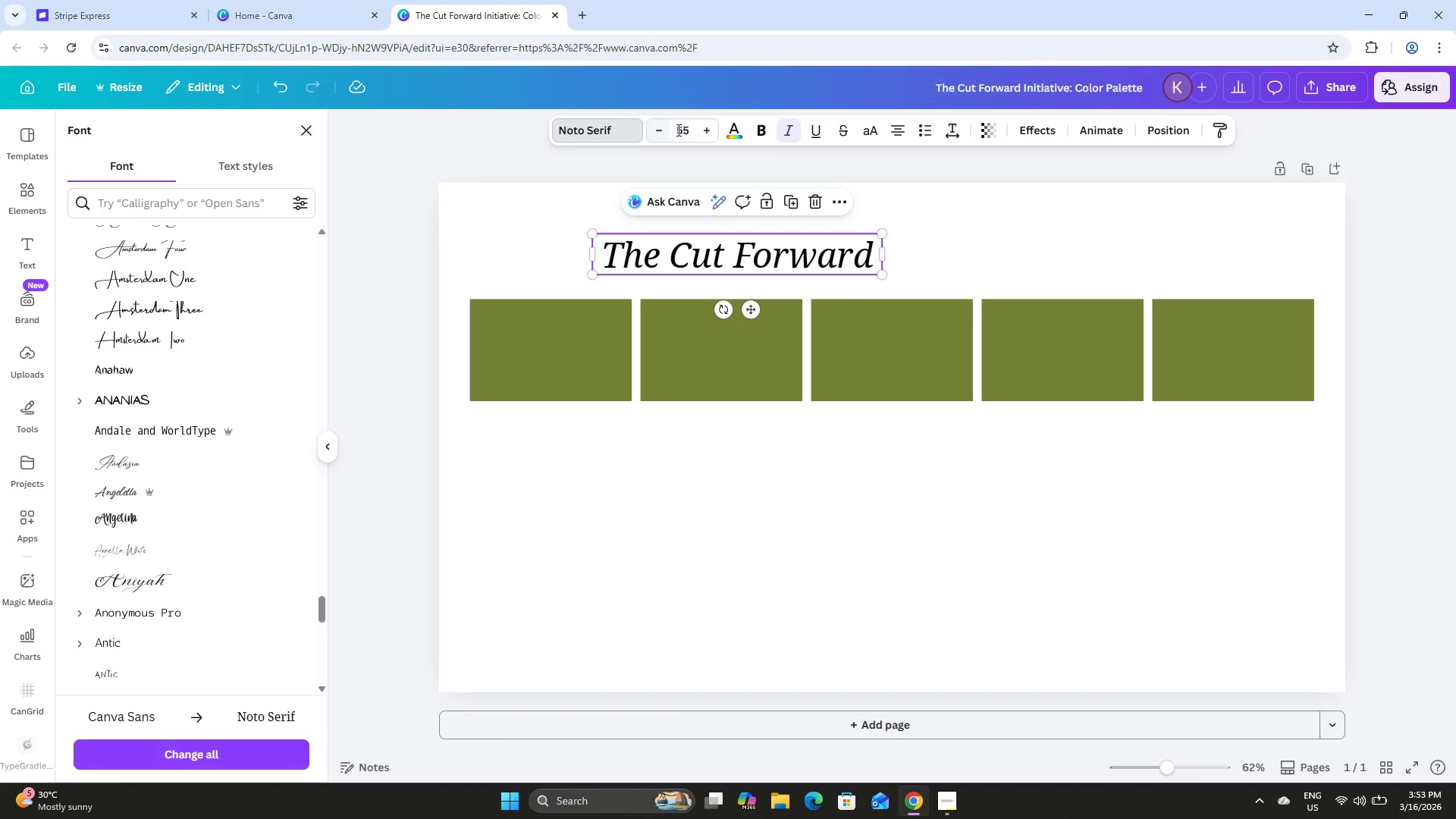 
left_click([679, 130])
 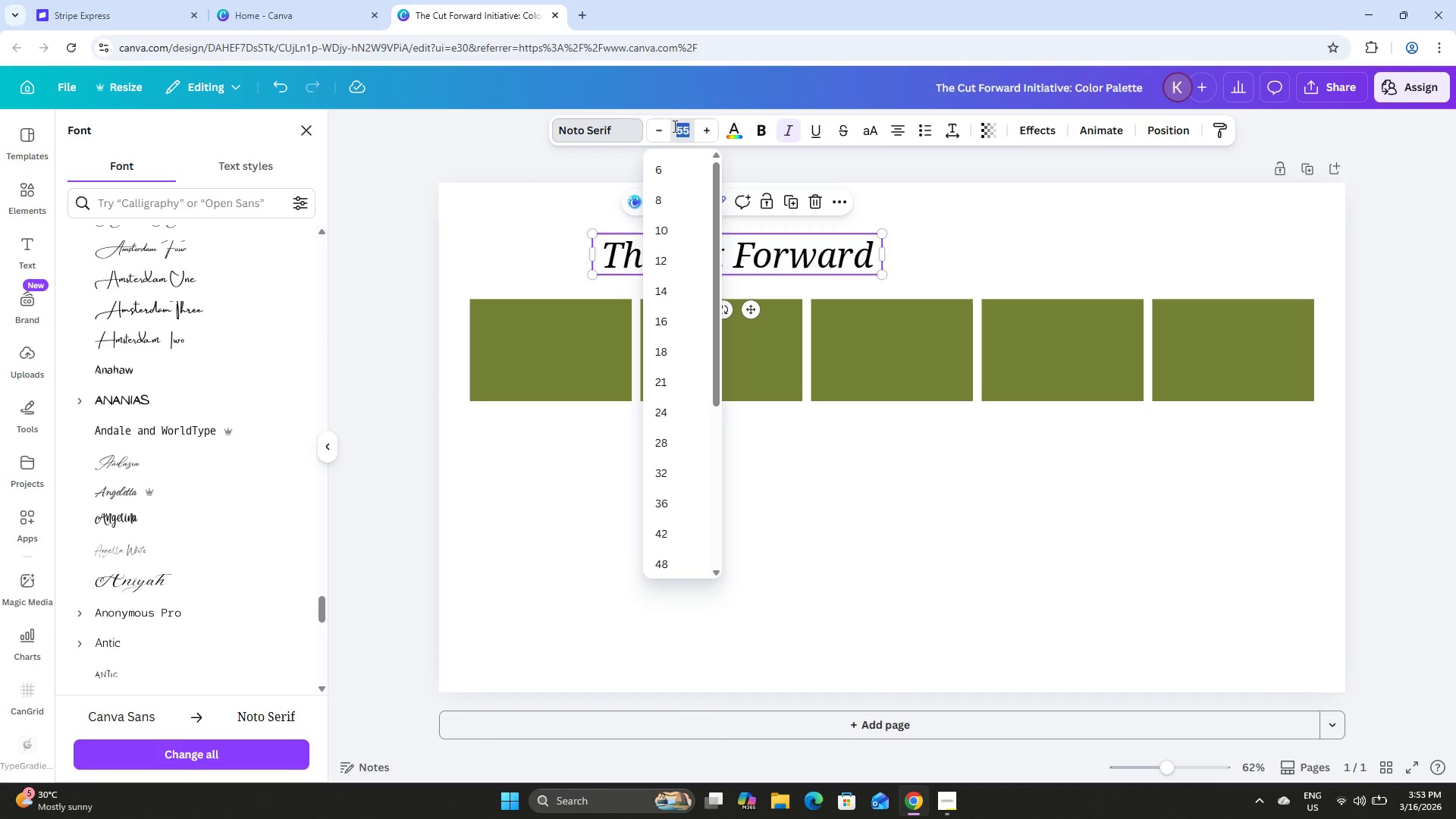 
key(Numpad2)
 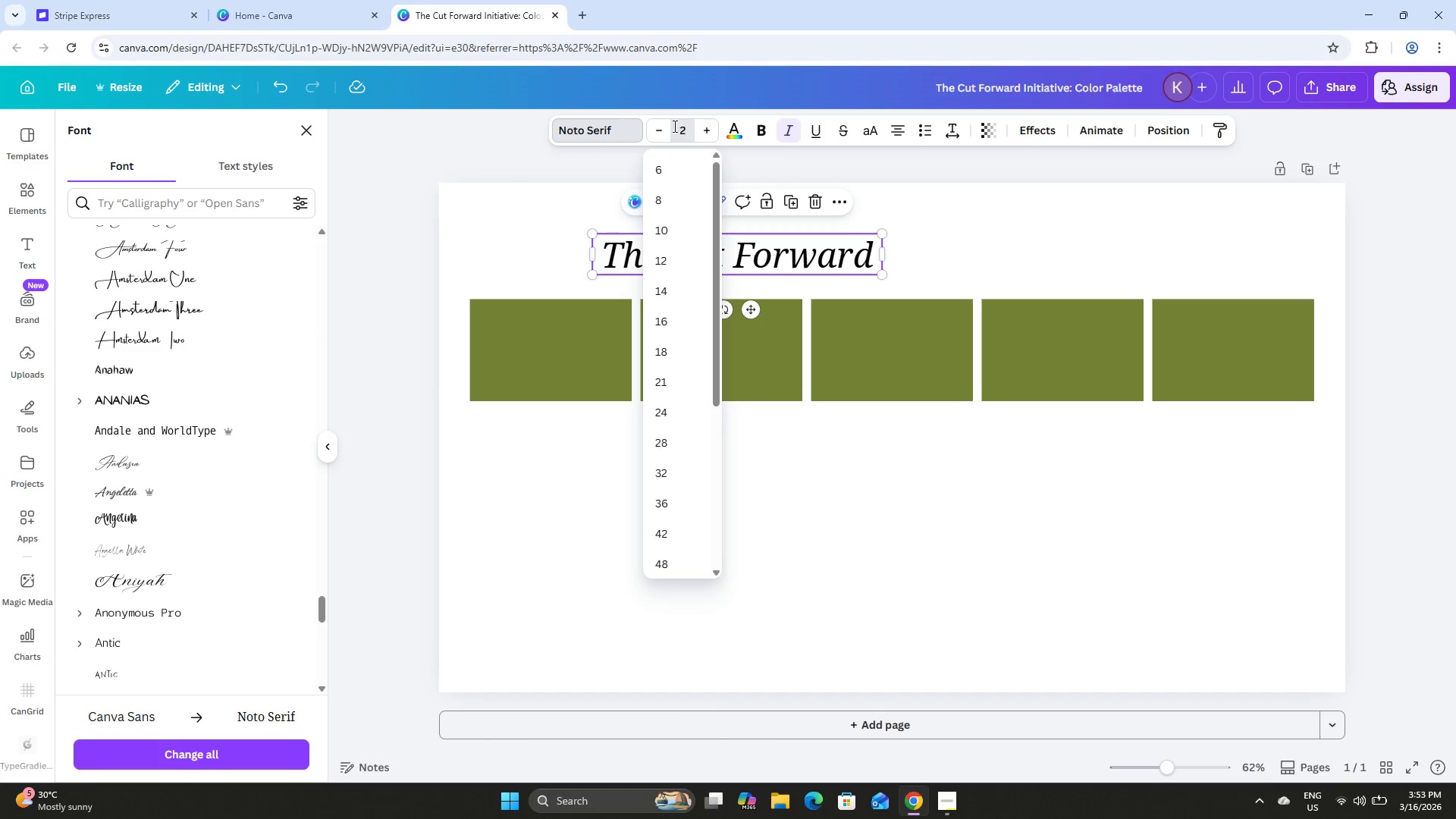 
key(Backspace)
 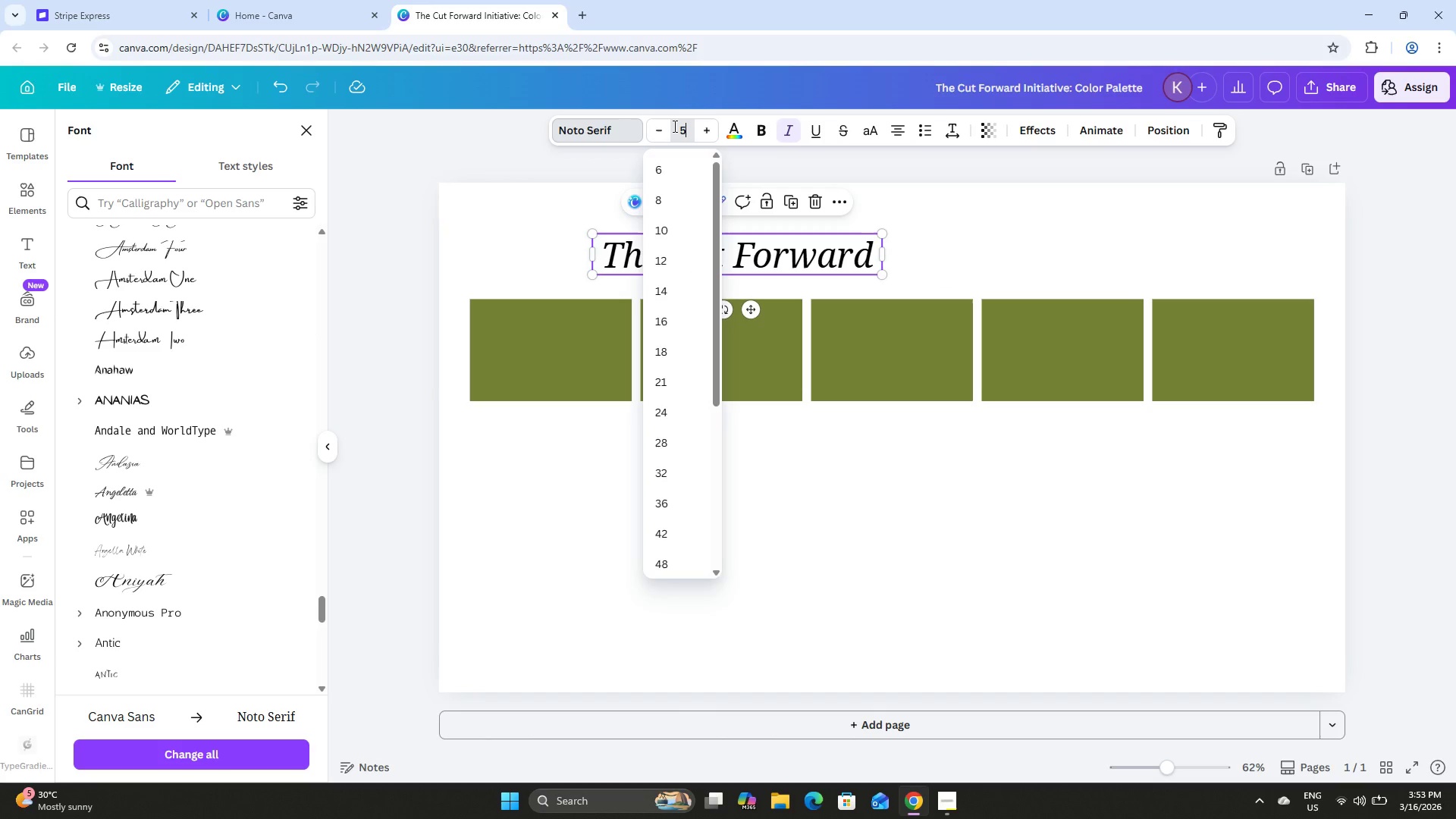 
key(Numpad5)
 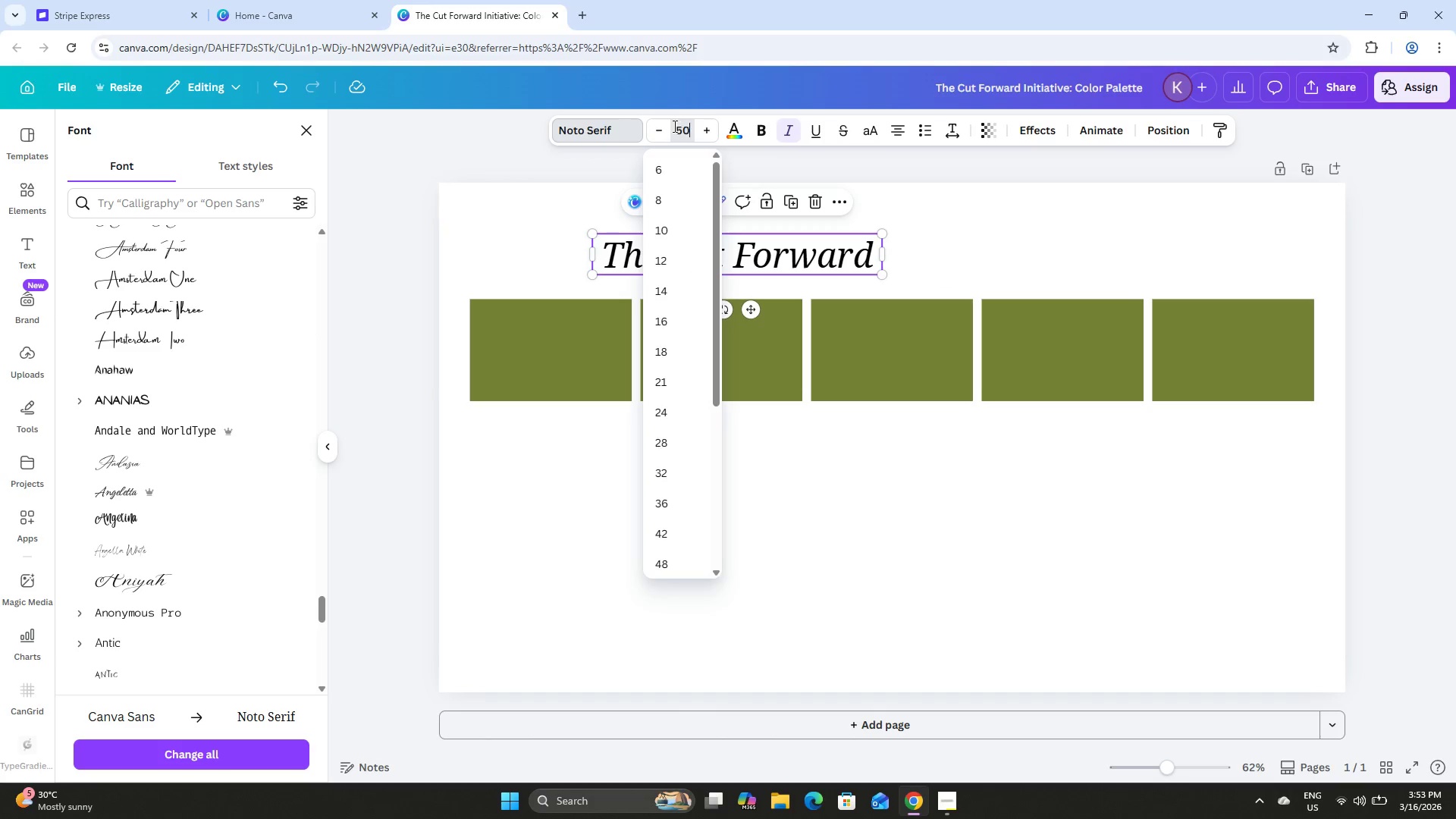 
key(Numpad0)
 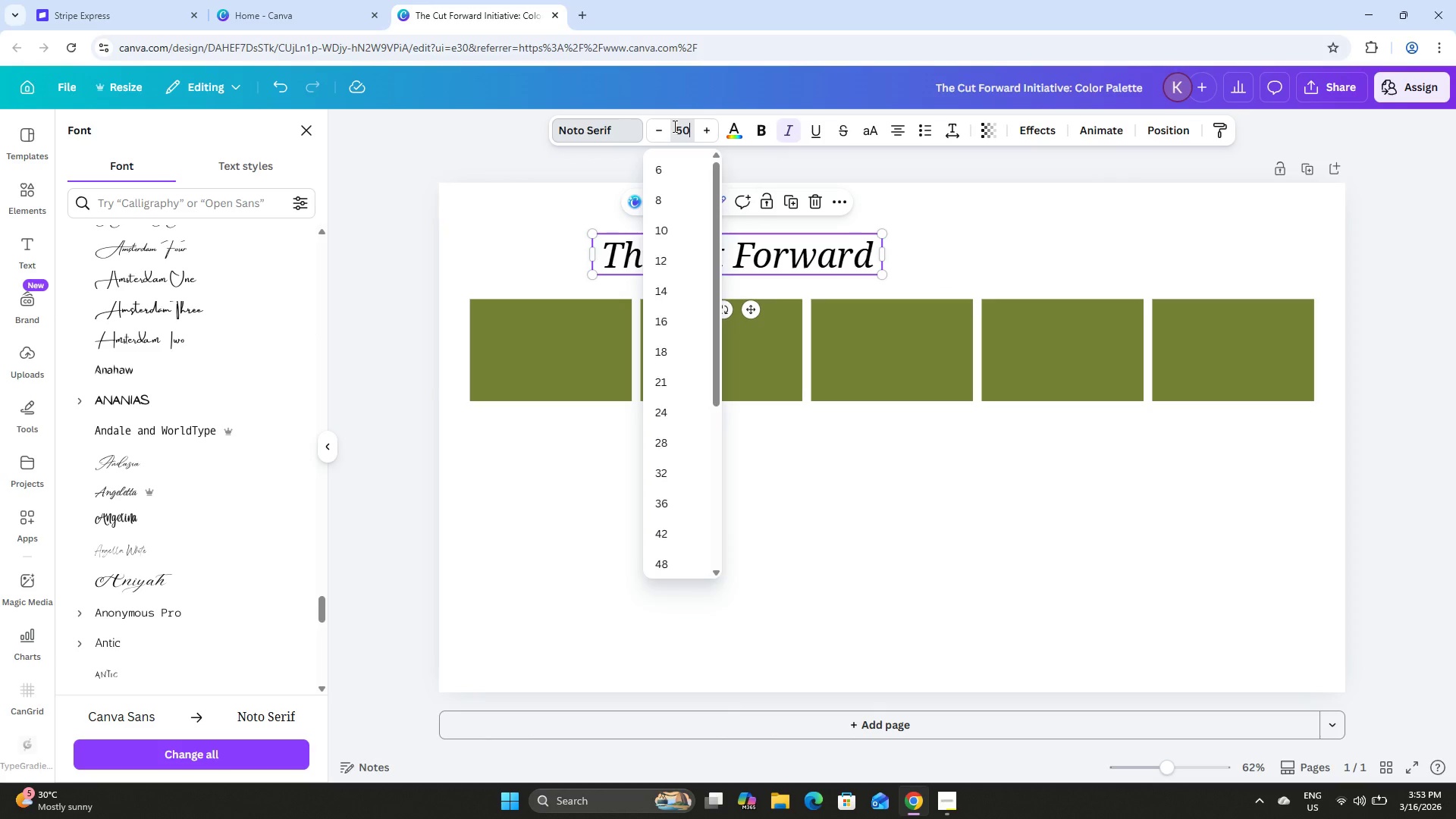 
key(NumpadEnter)
 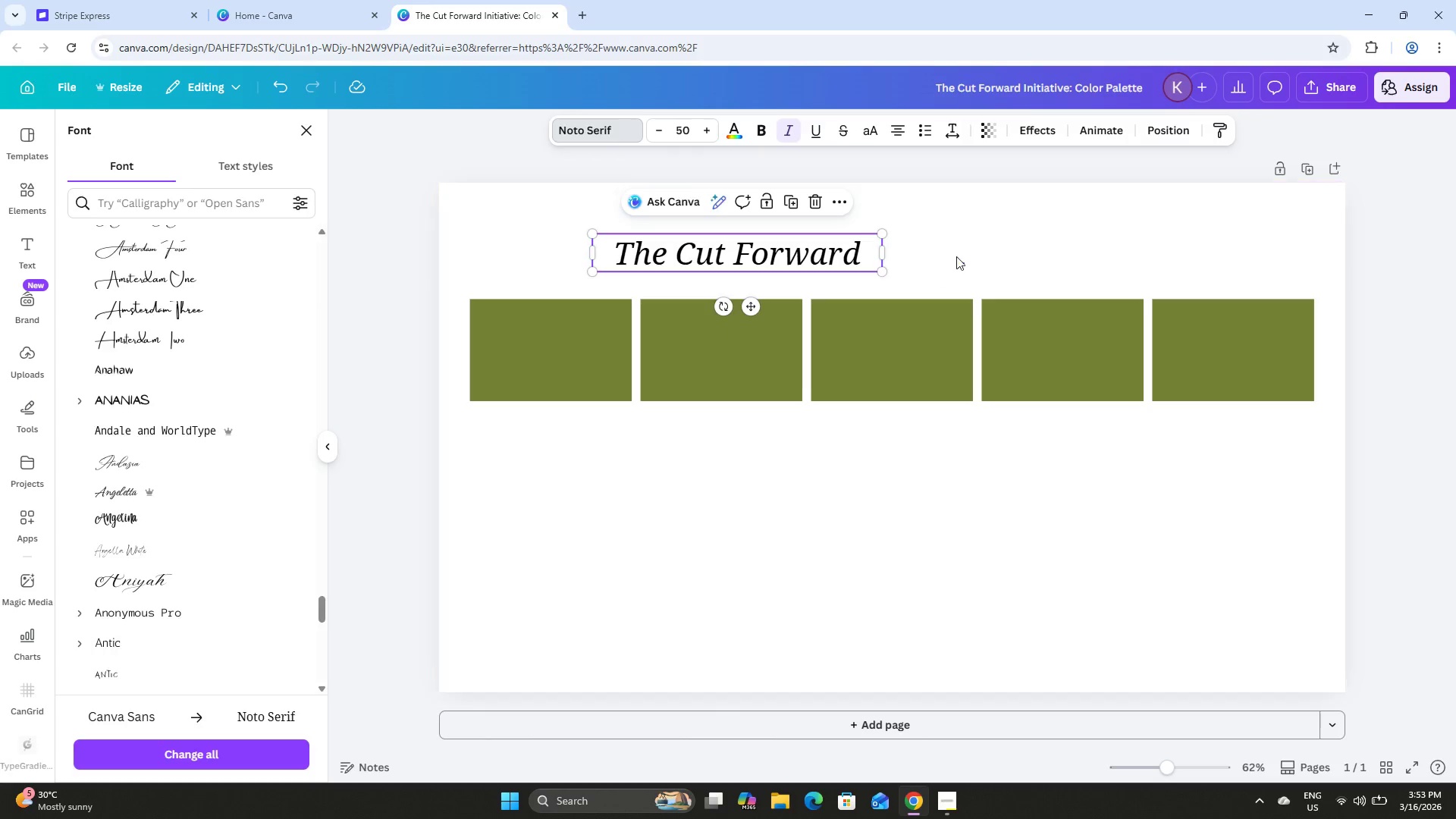 
double_click([815, 256])
 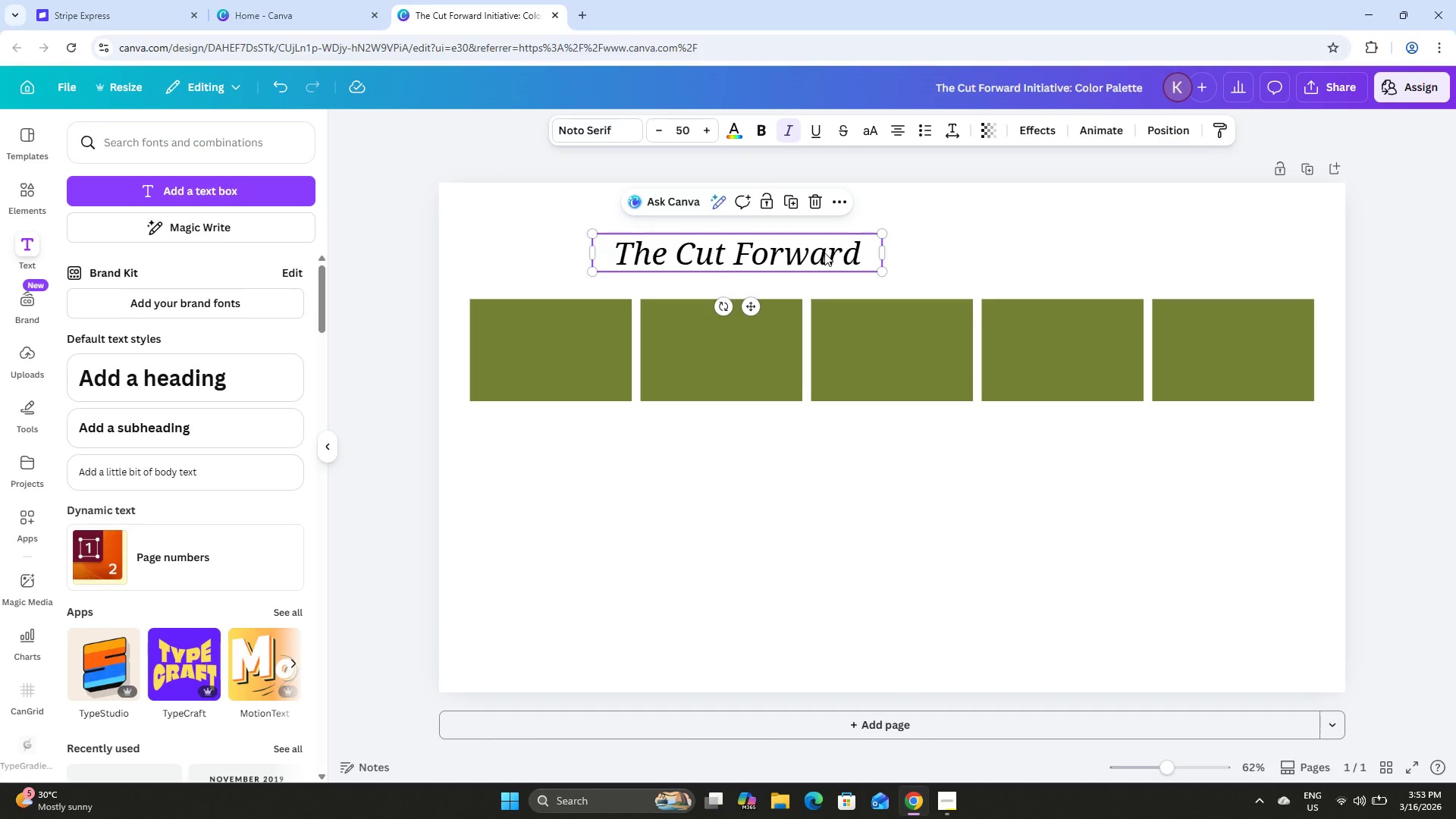 
left_click_drag(start_coordinate=[824, 253], to_coordinate=[864, 250])
 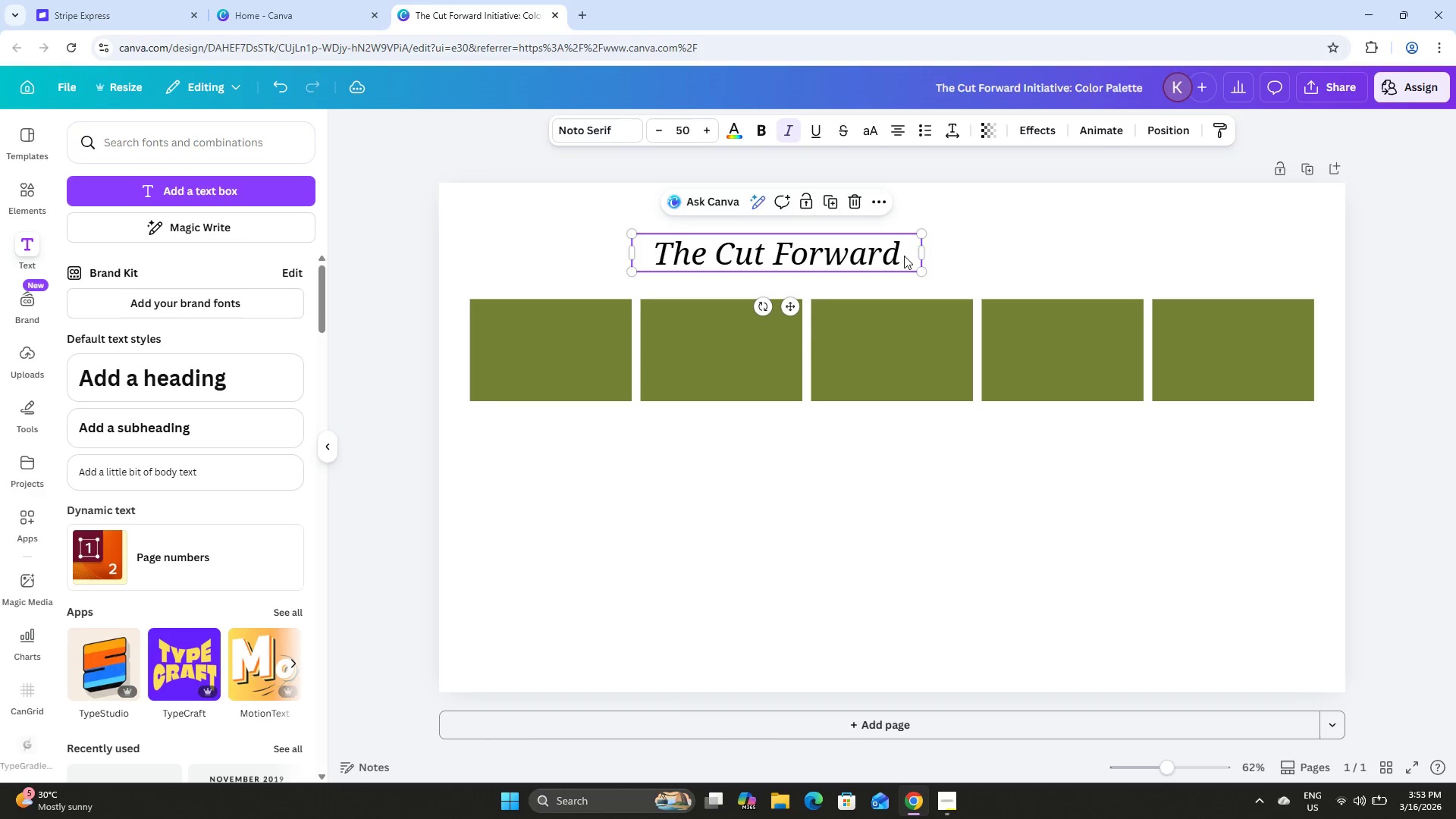 
double_click([904, 256])
 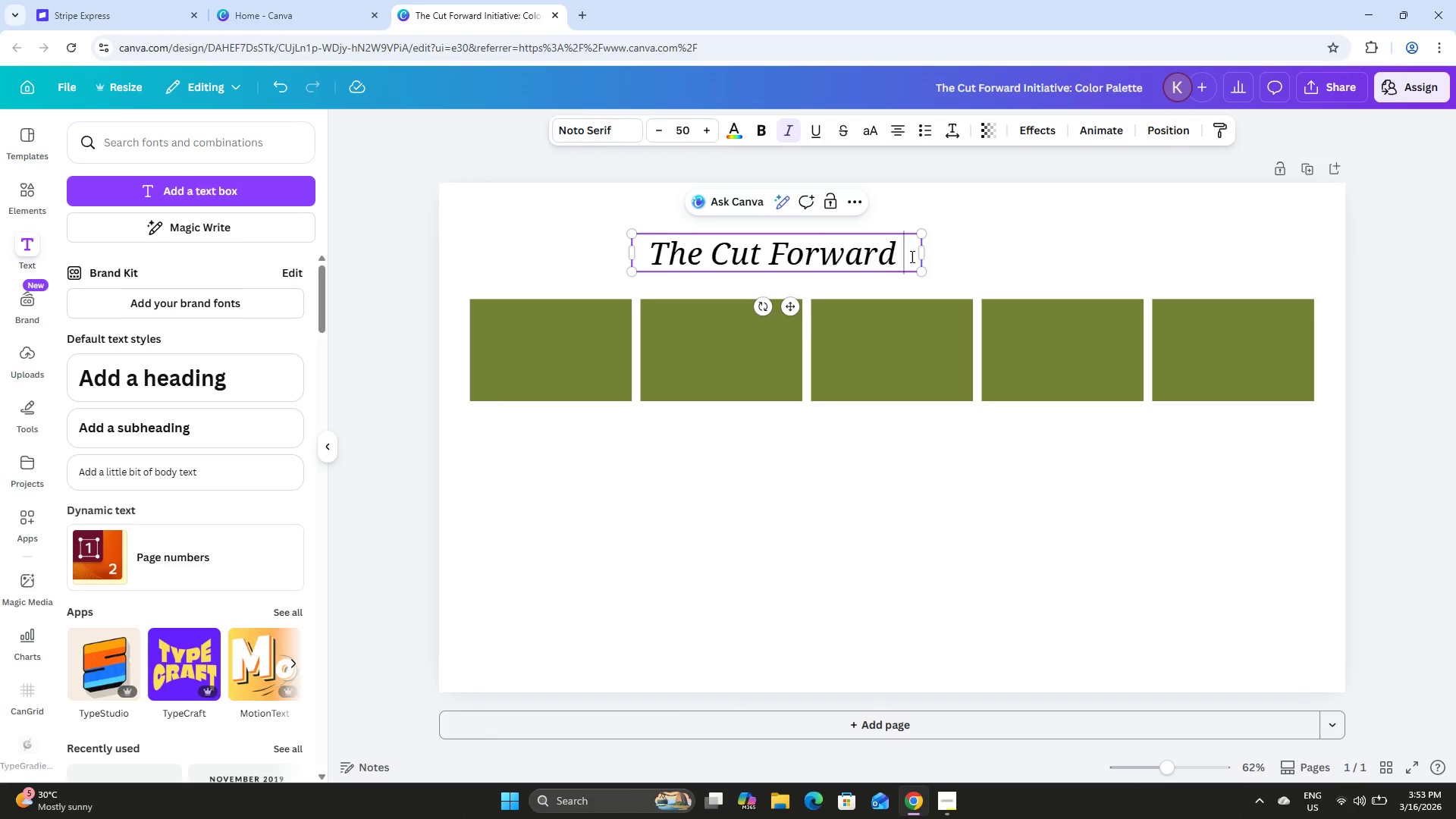 
type( In)
key(Backspace)
key(Backspace)
 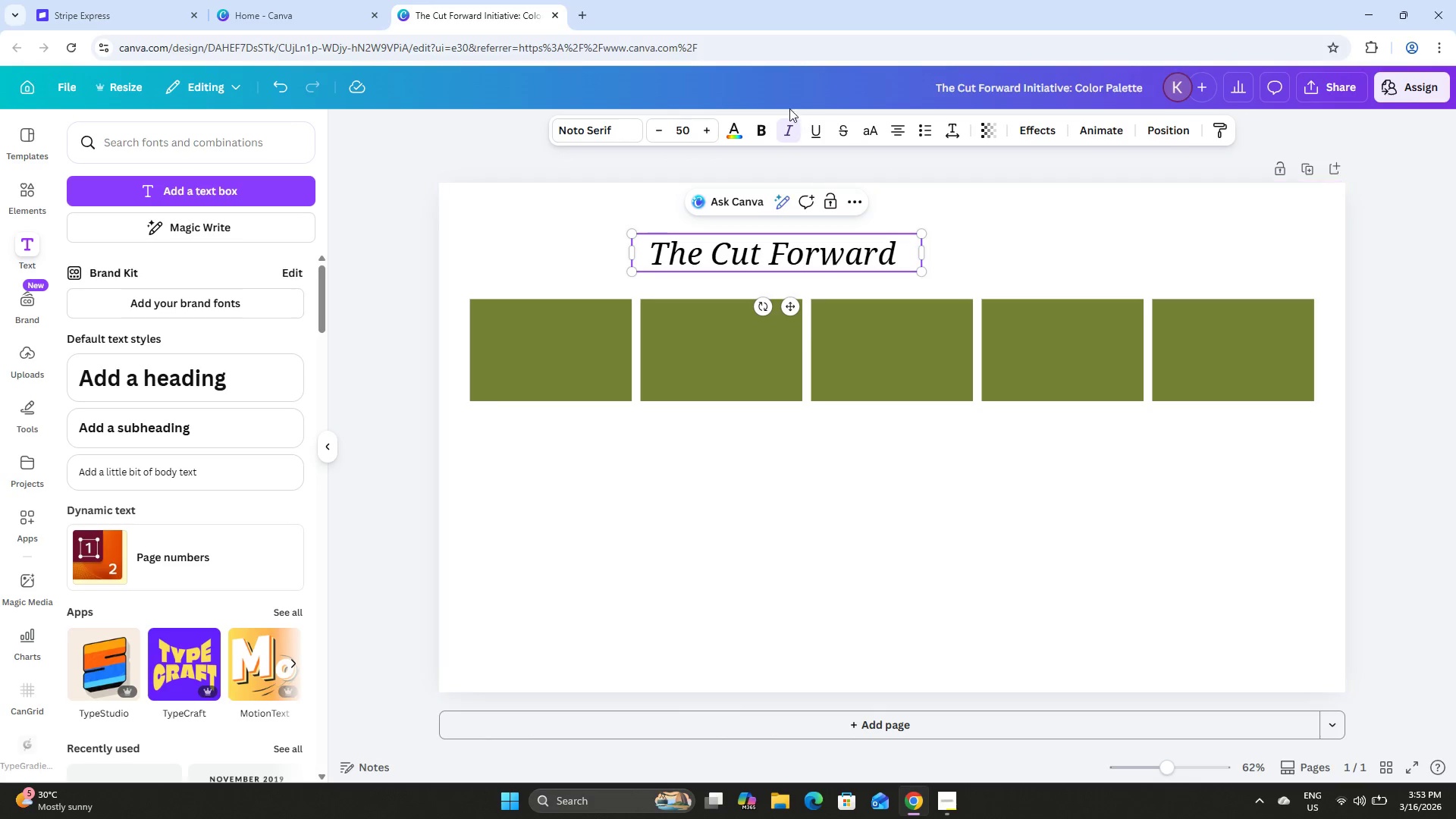 
left_click([789, 128])
 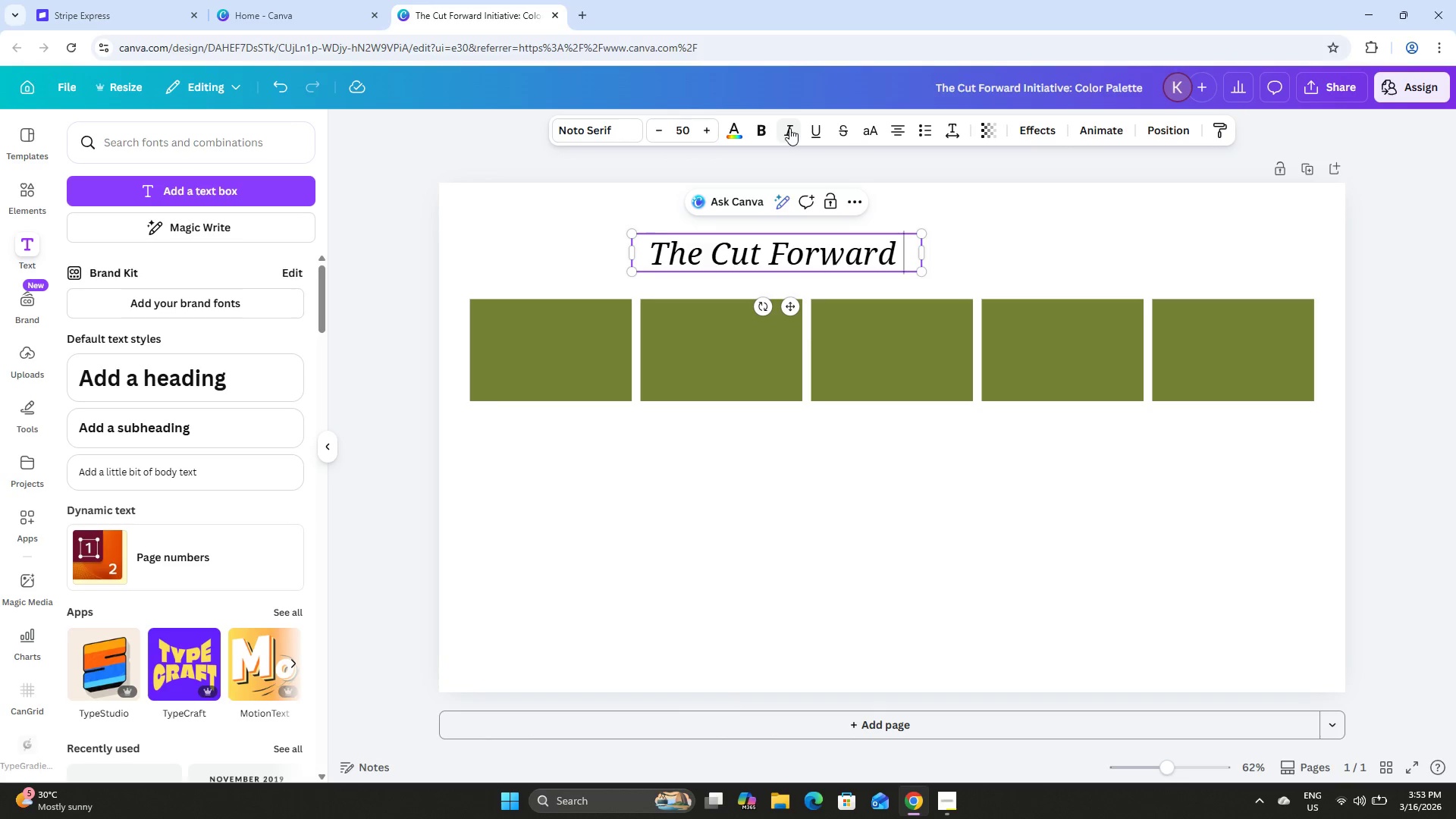 
type(Initiative)
 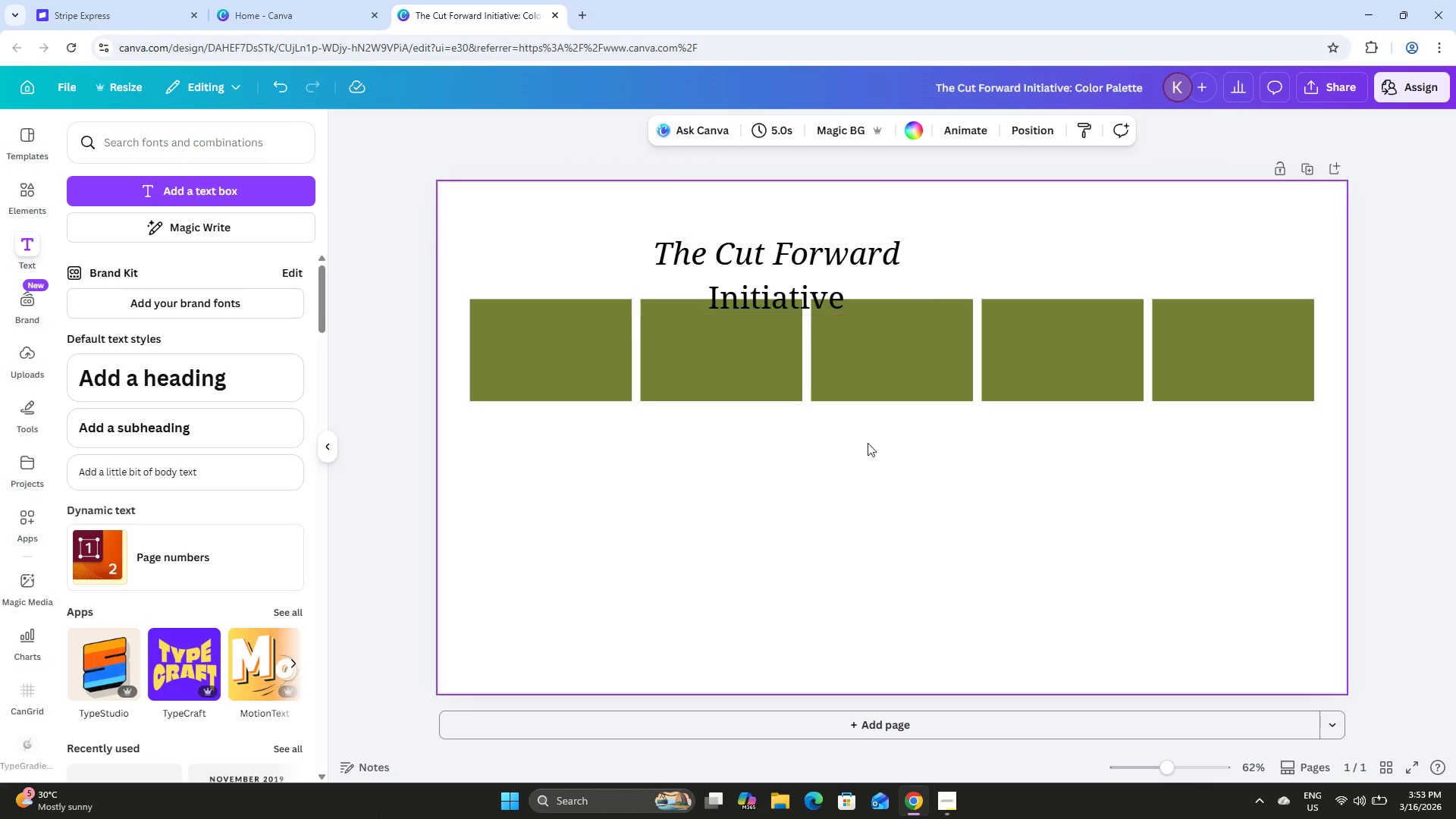 
double_click([819, 259])
 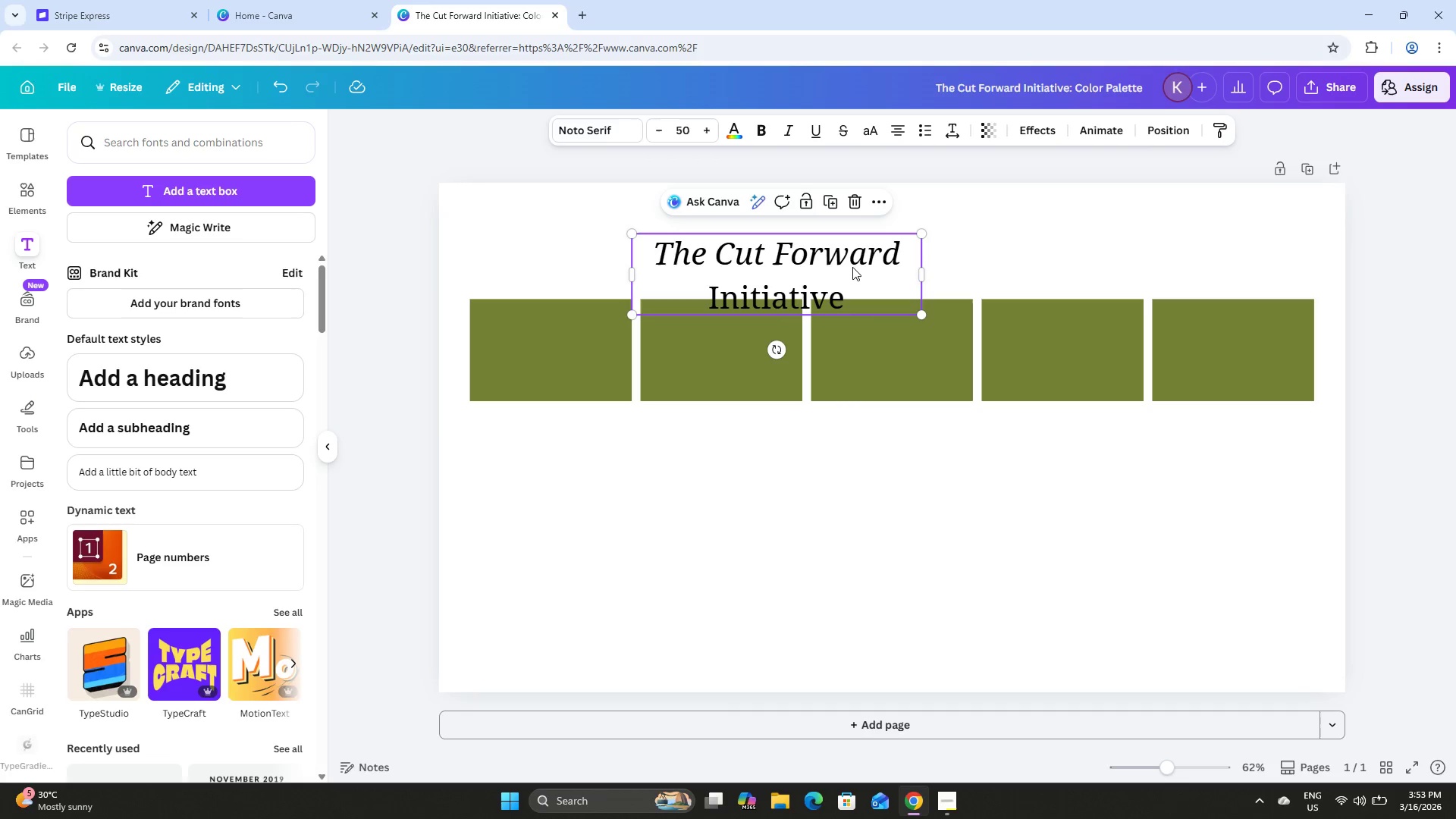 
left_click_drag(start_coordinate=[848, 266], to_coordinate=[904, 254])
 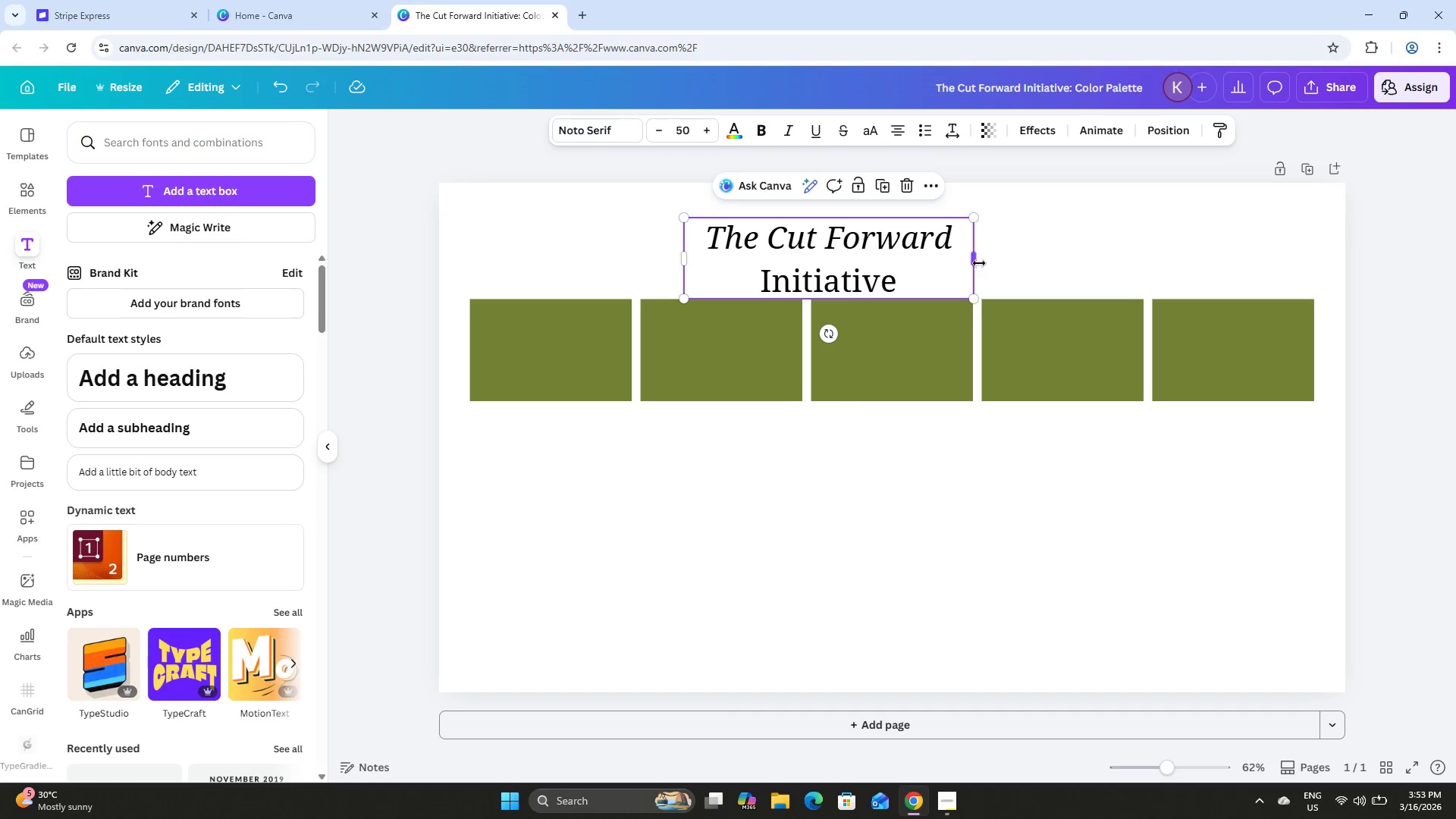 
left_click_drag(start_coordinate=[979, 263], to_coordinate=[1082, 268])
 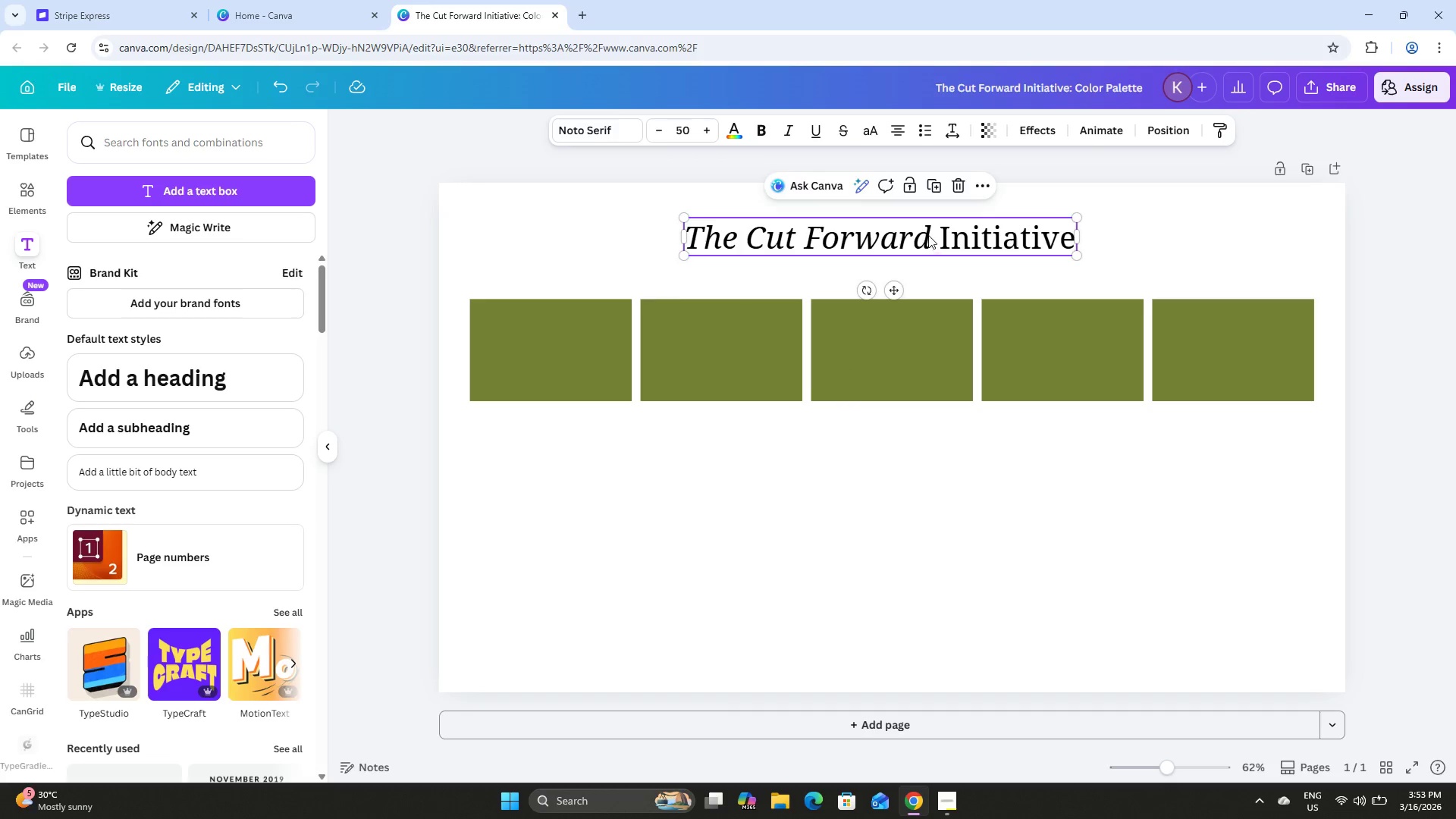 
left_click_drag(start_coordinate=[928, 235], to_coordinate=[943, 249])
 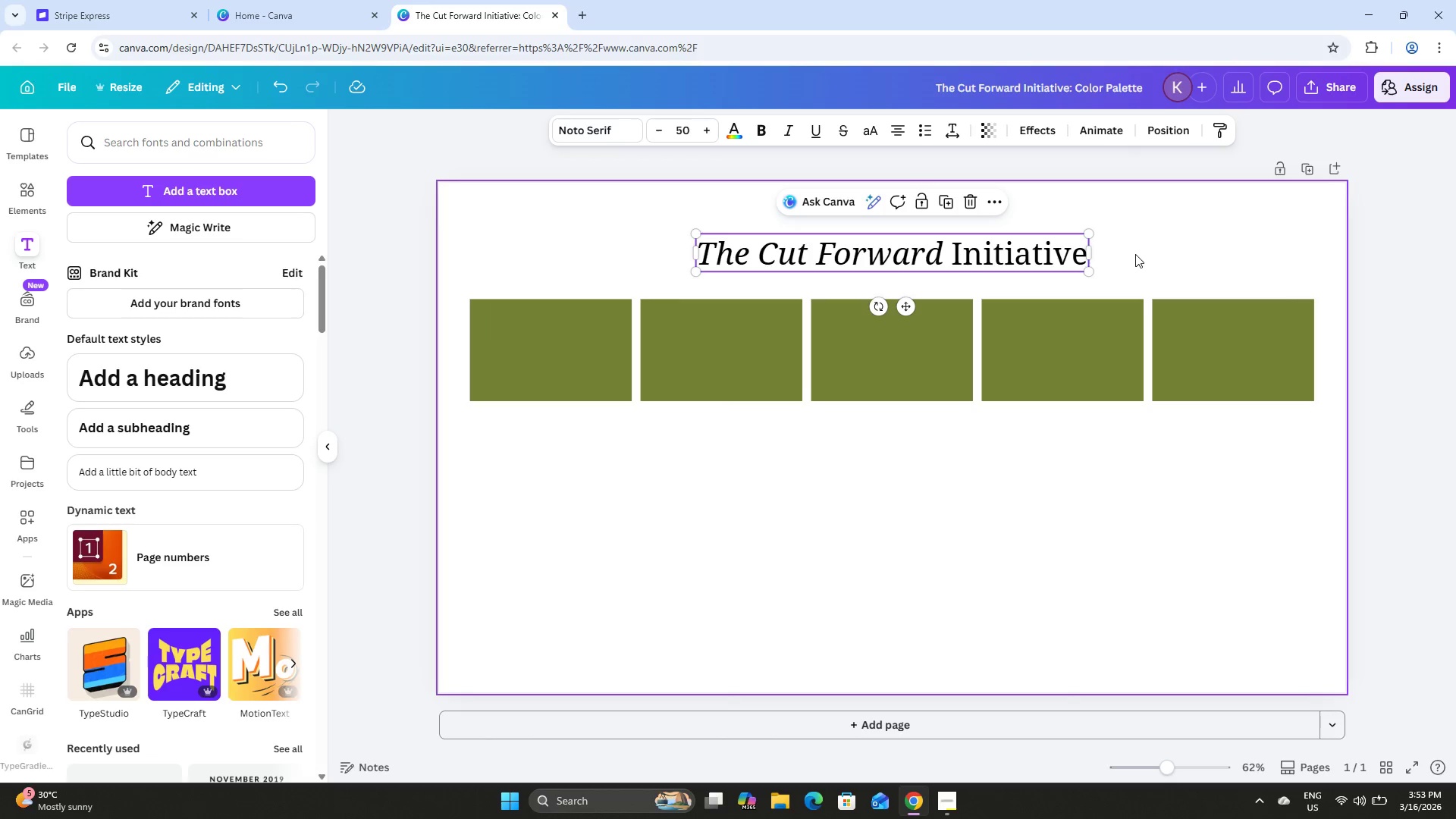 
left_click([1135, 254])